 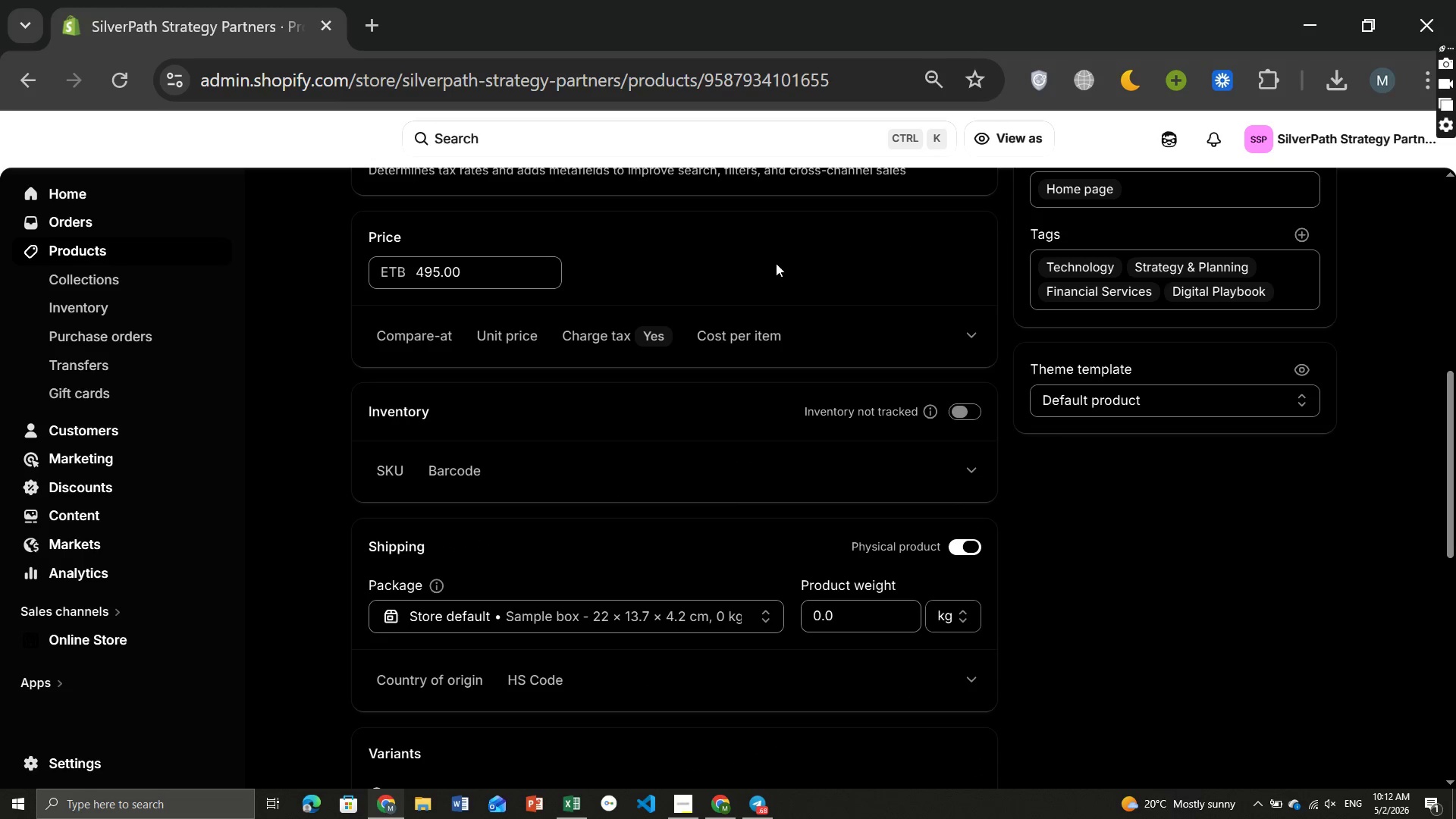 
left_click([89, 239])
 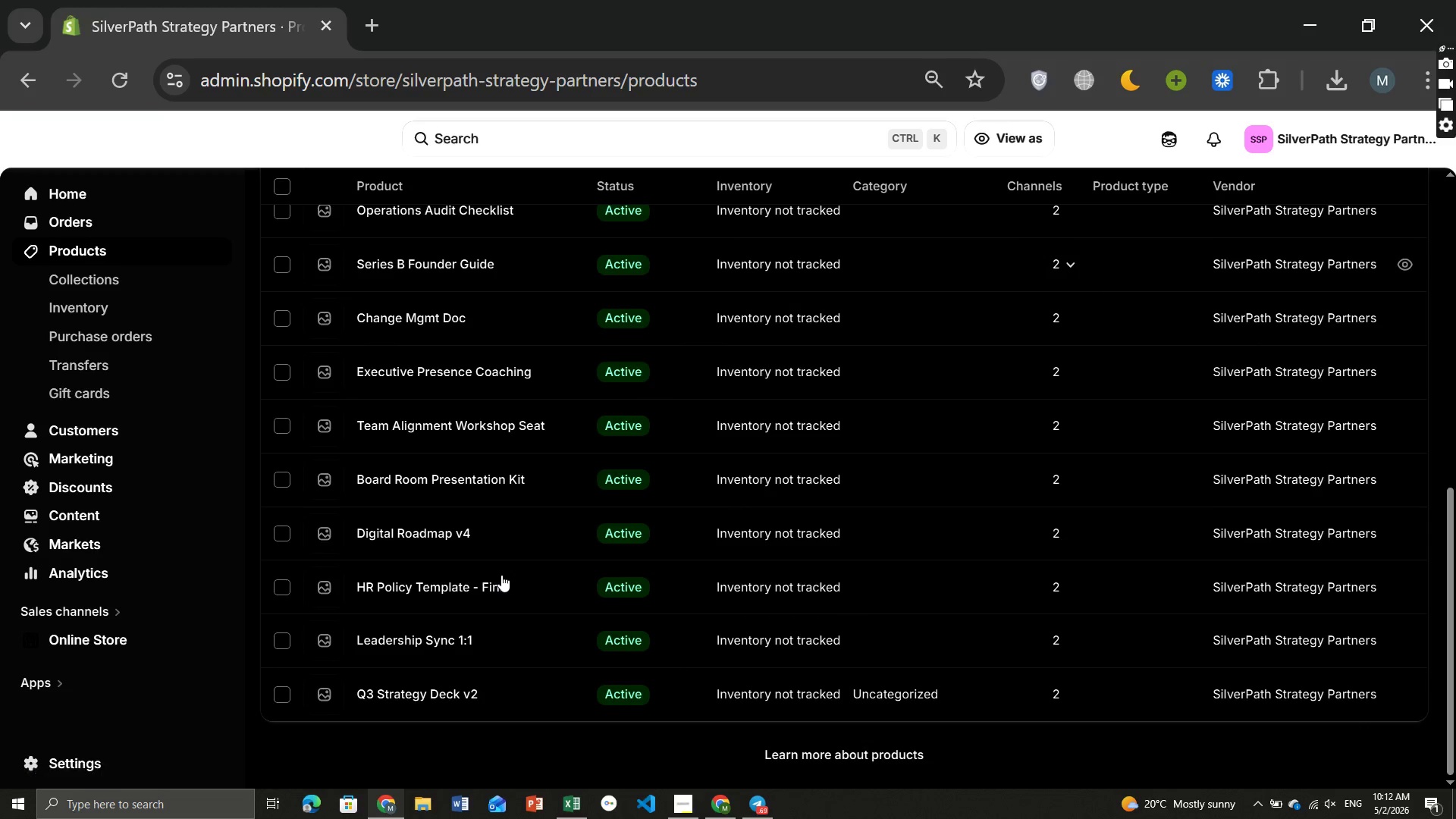 
wait(7.89)
 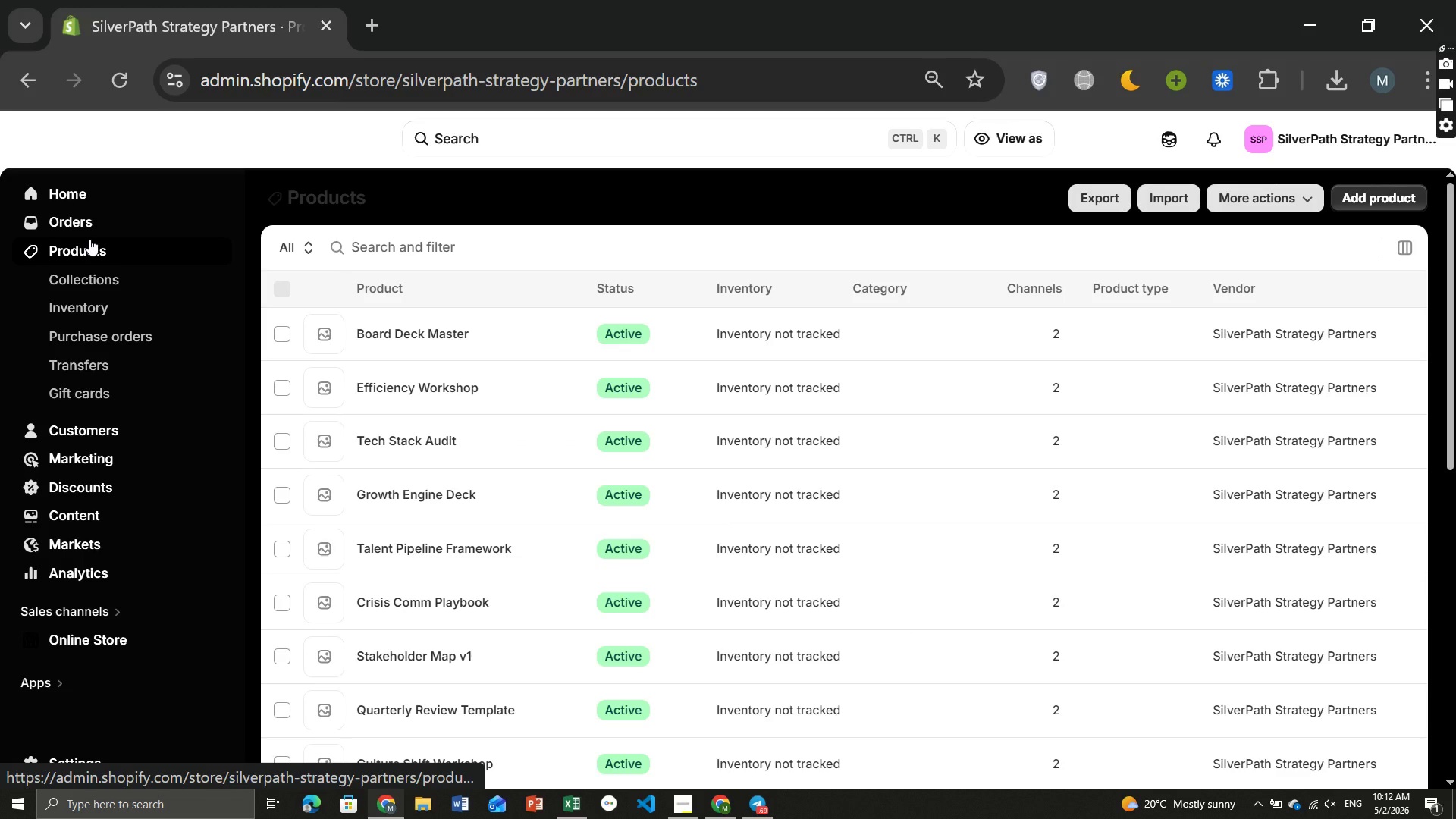 
left_click([445, 649])
 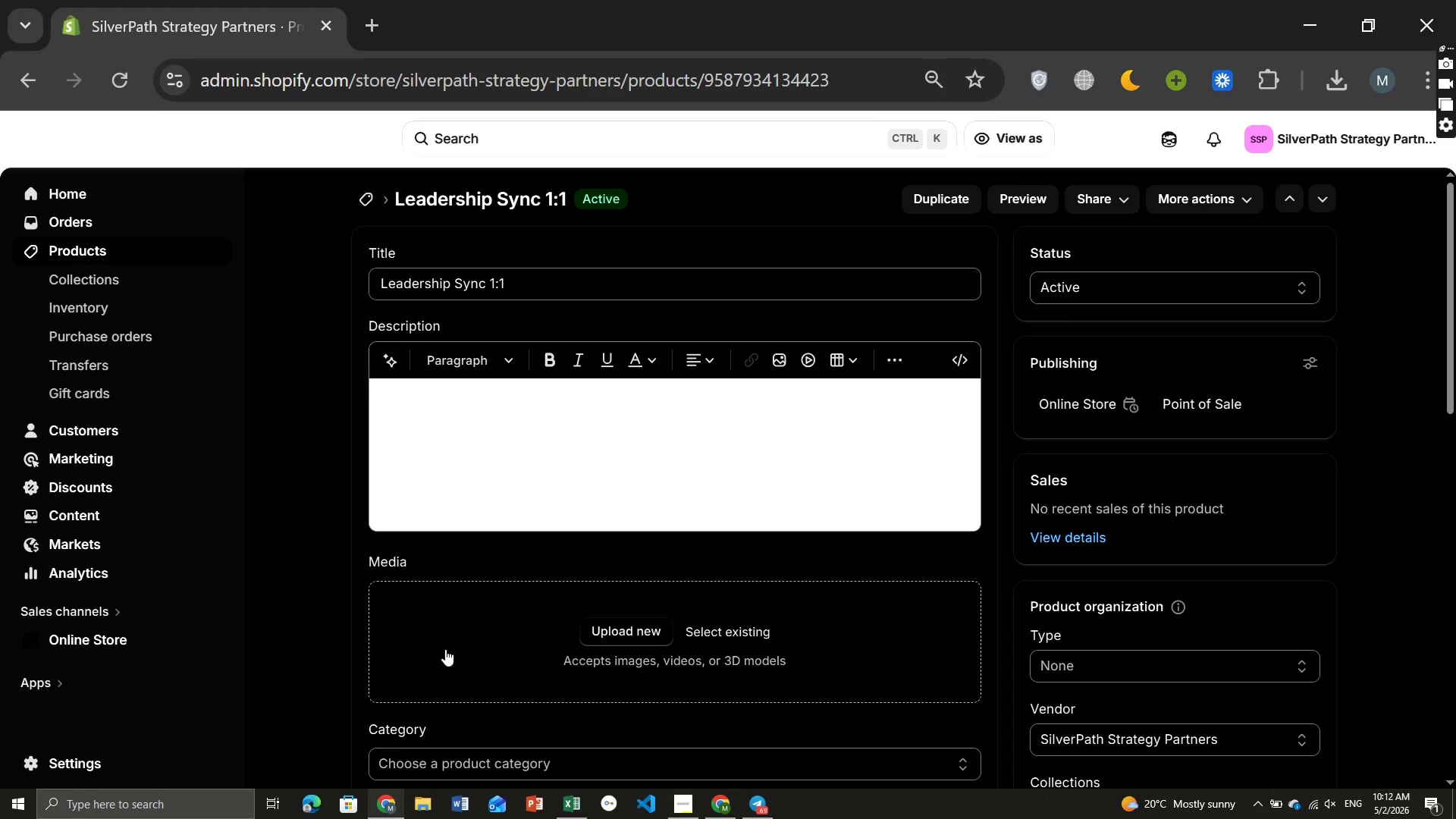 
wait(12.0)
 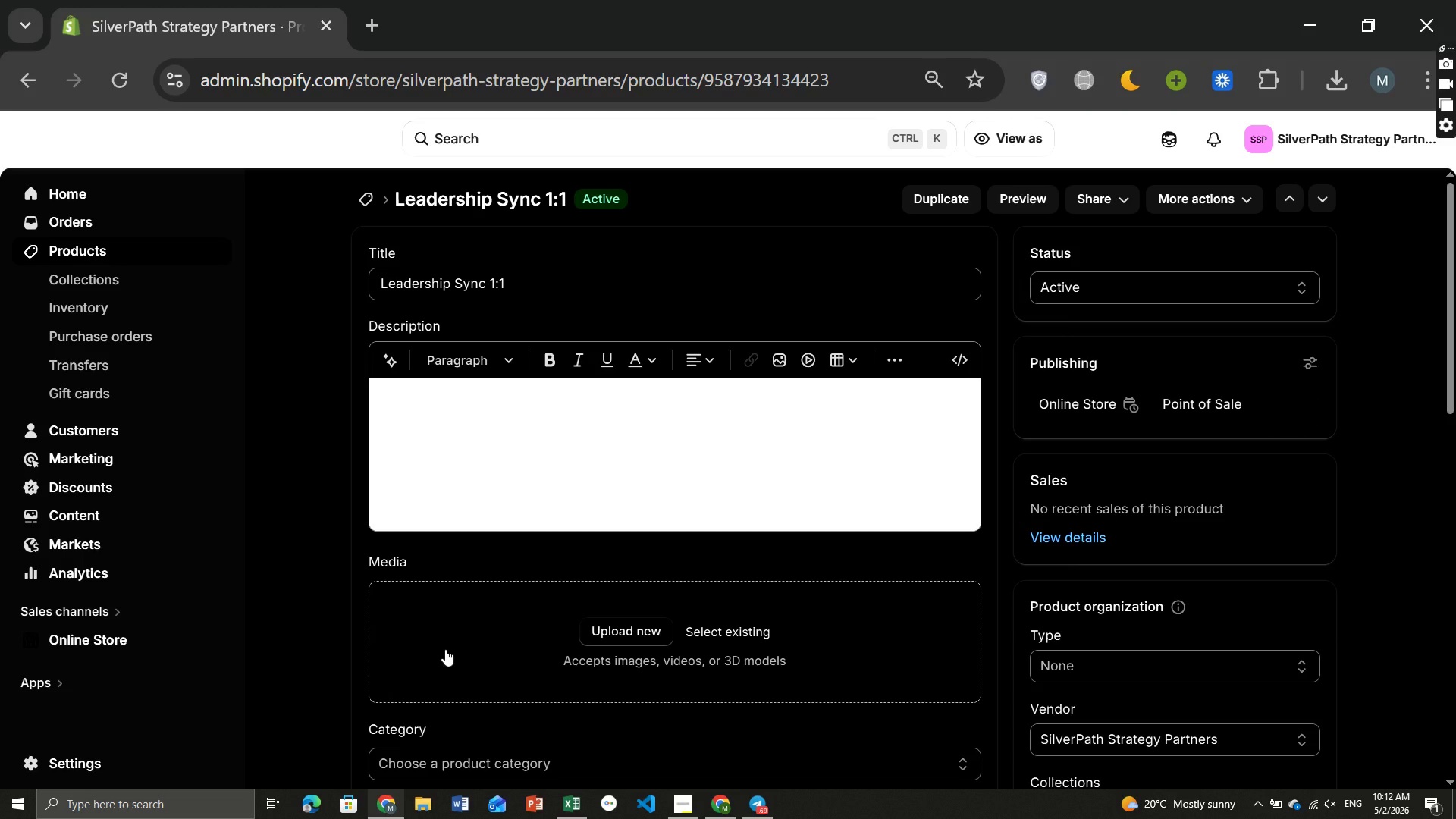 
left_click([529, 278])
 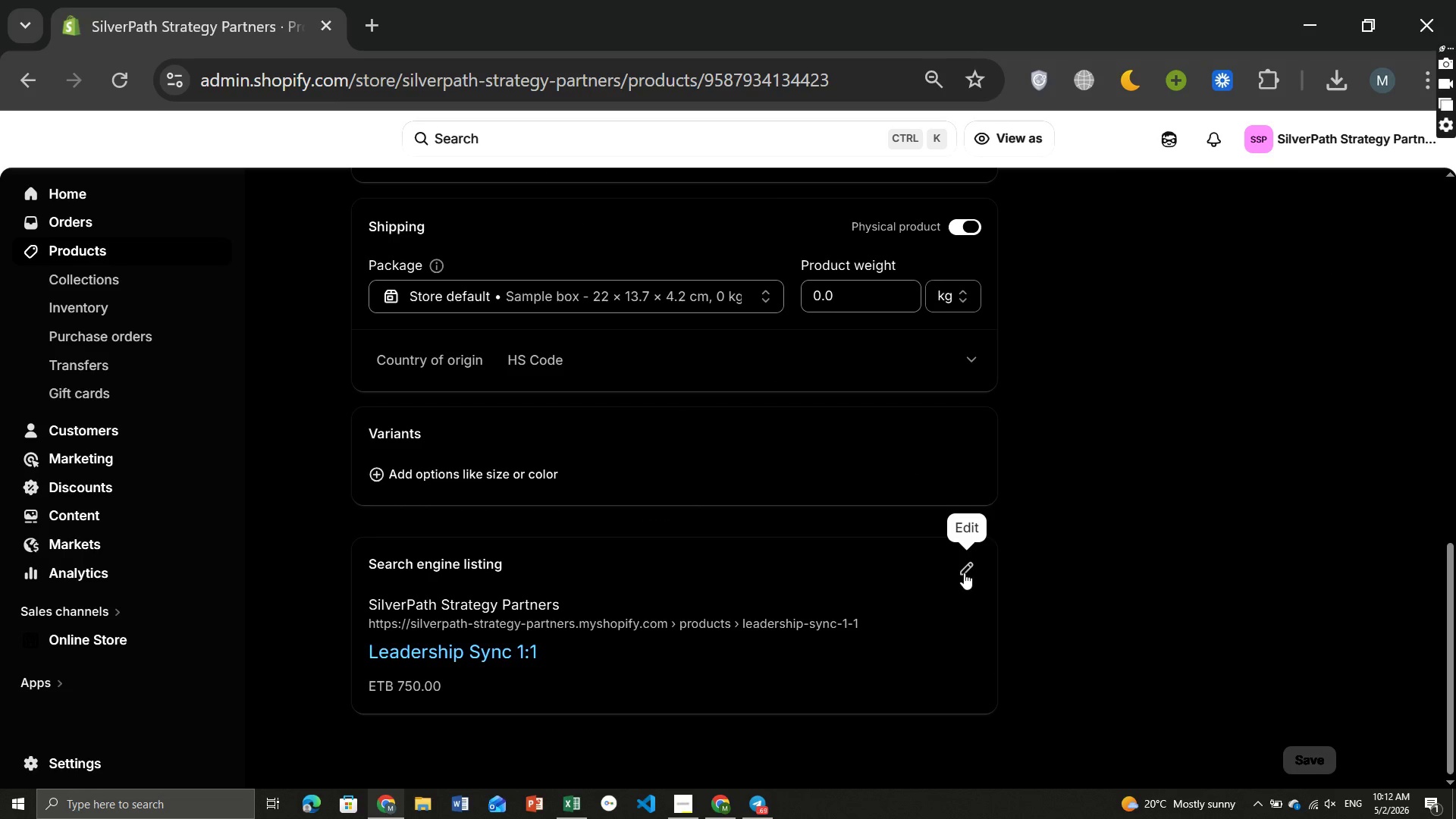 
left_click([964, 573])
 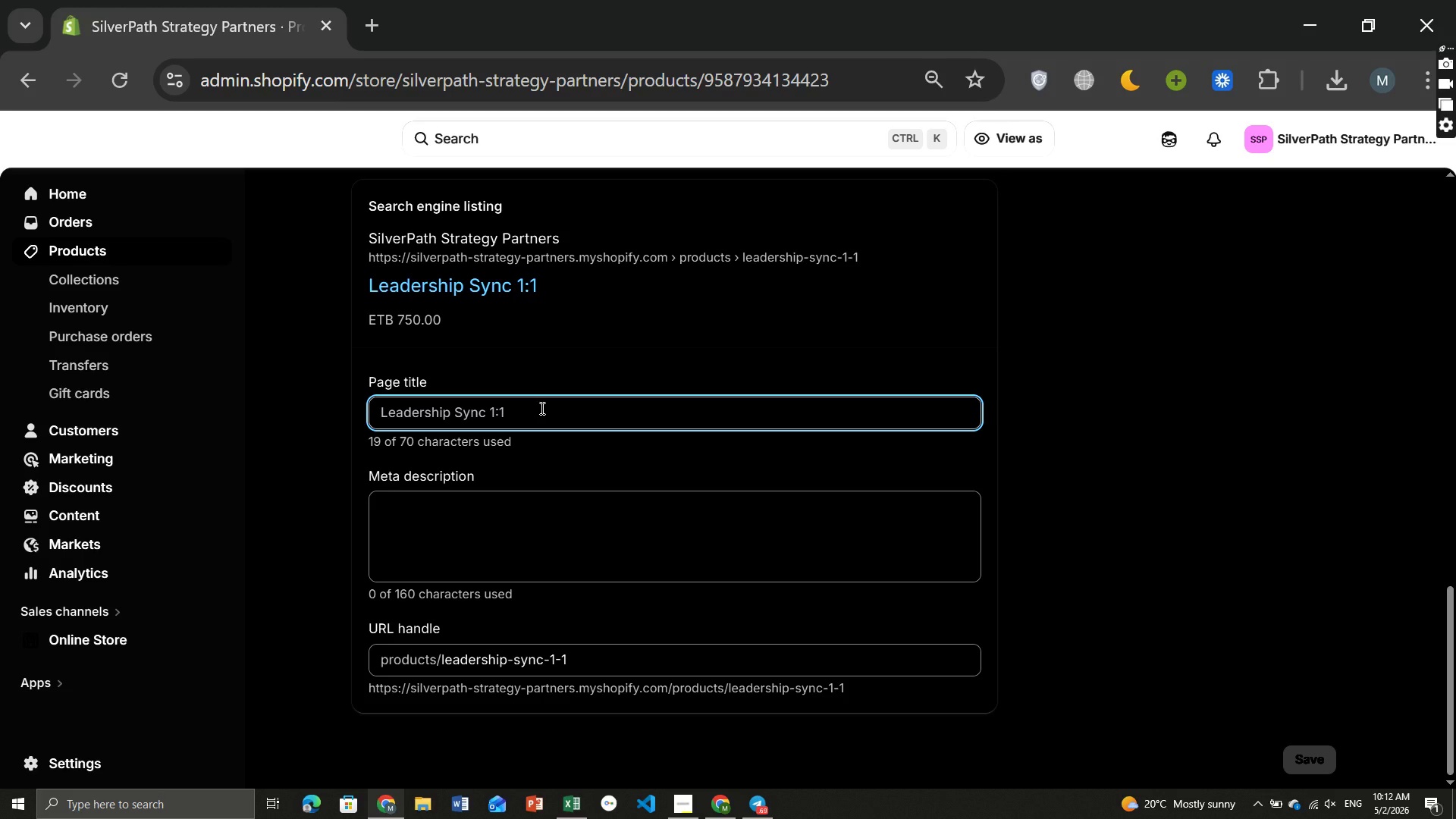 
left_click([541, 408])
 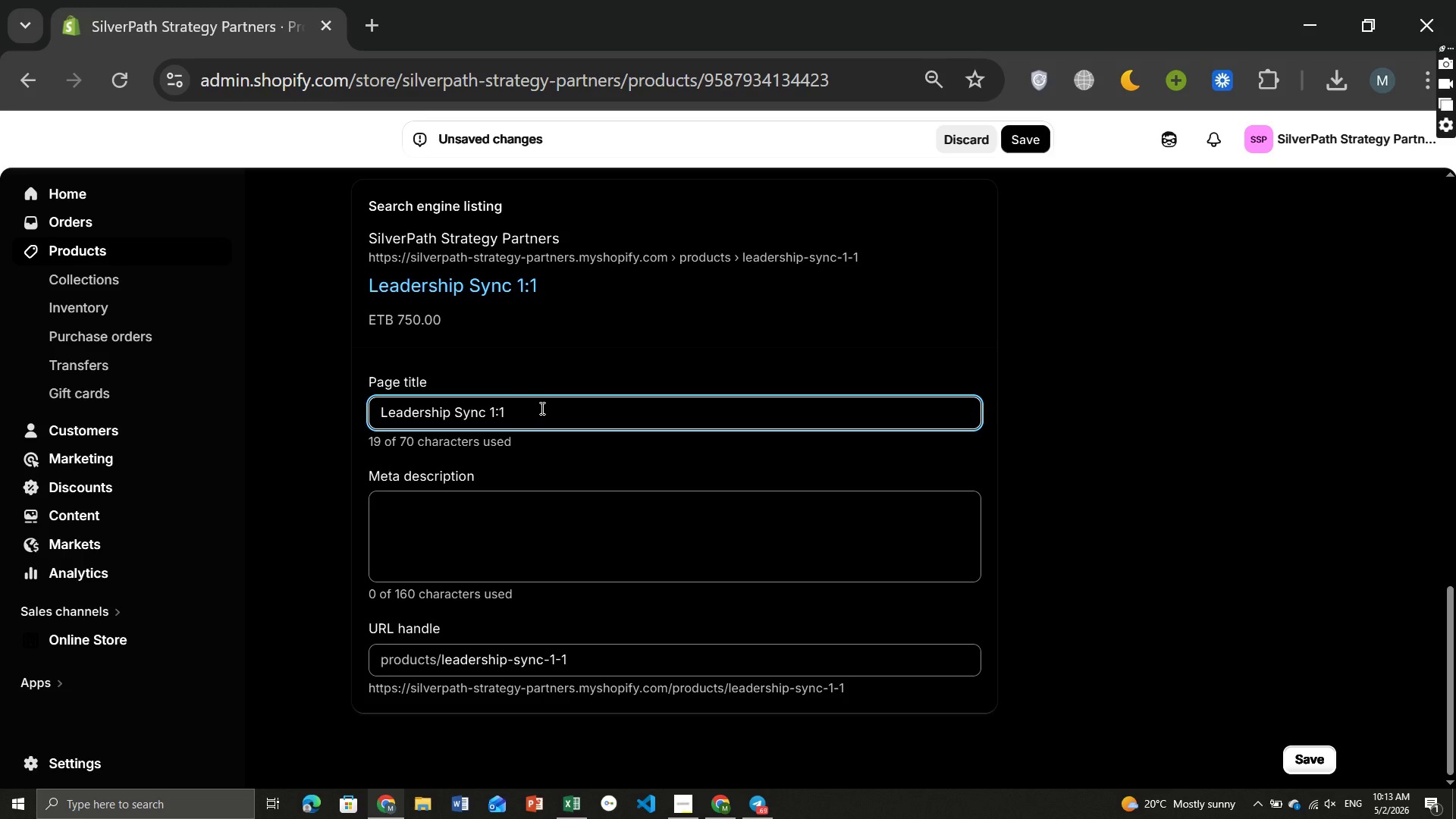 
hold_key(key=Backspace, duration=1.5)
 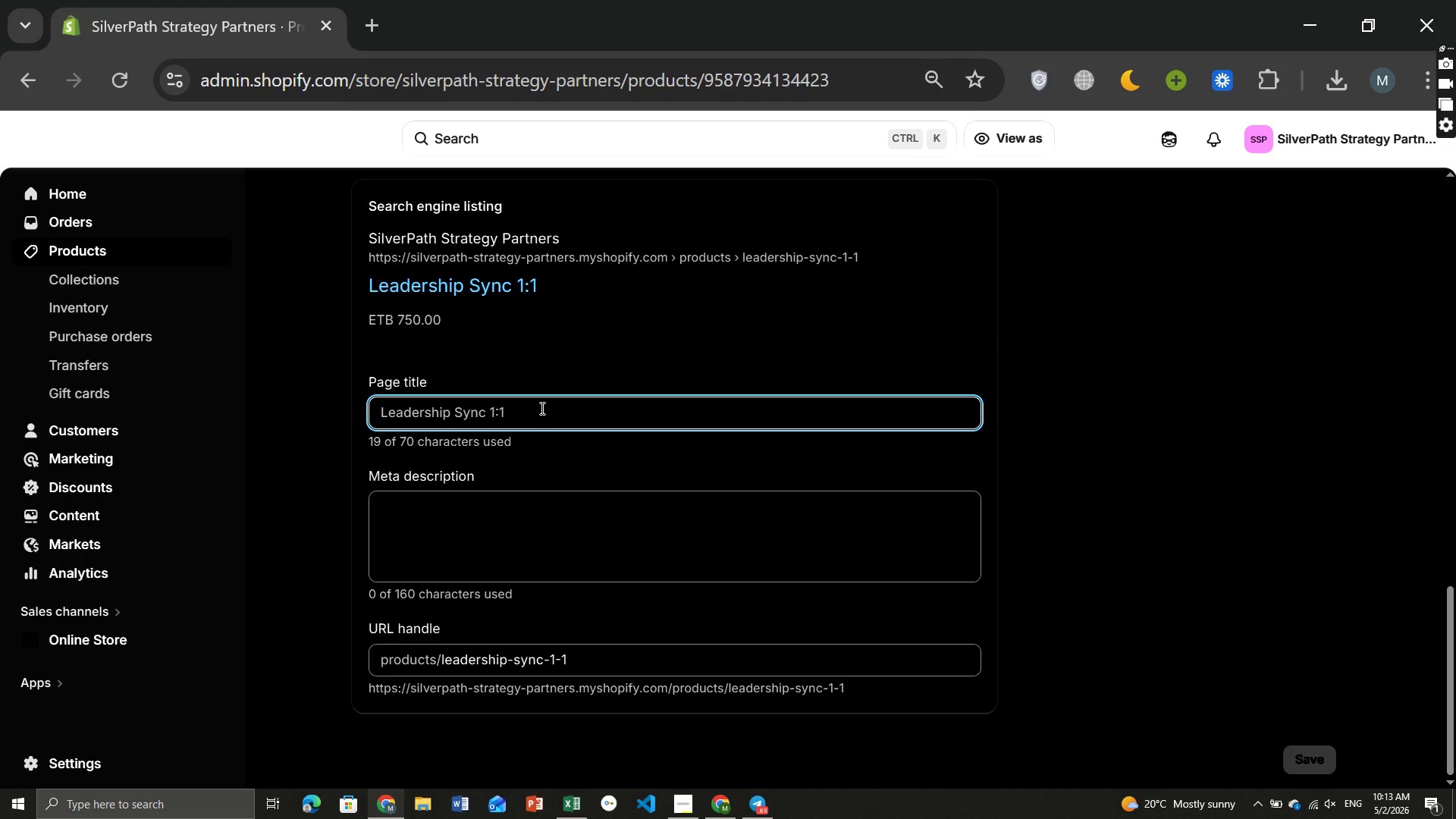 
type(executive-;)
key(Backspace)
type(leadership-framework)
 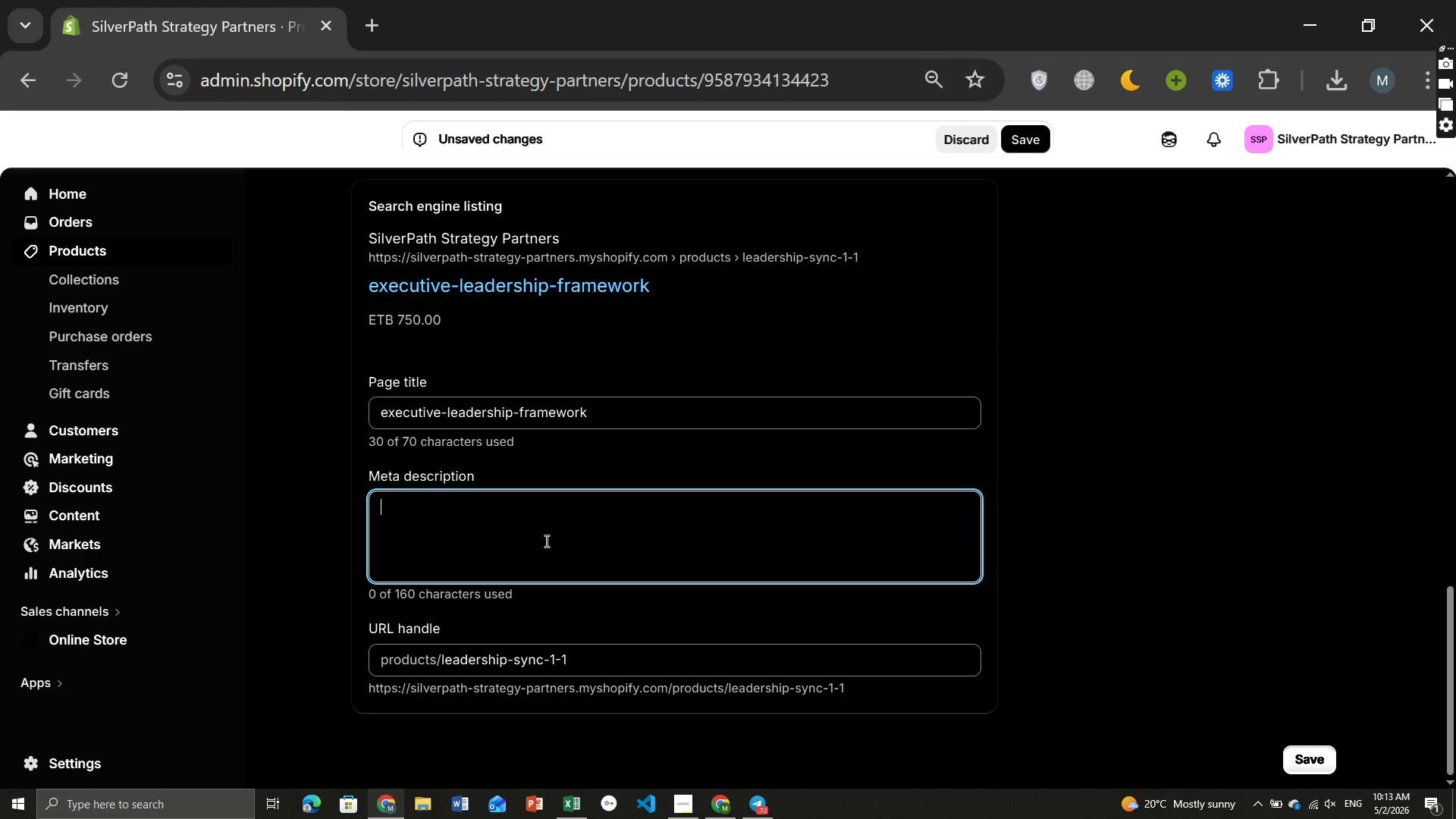 
left_click([545, 541])
 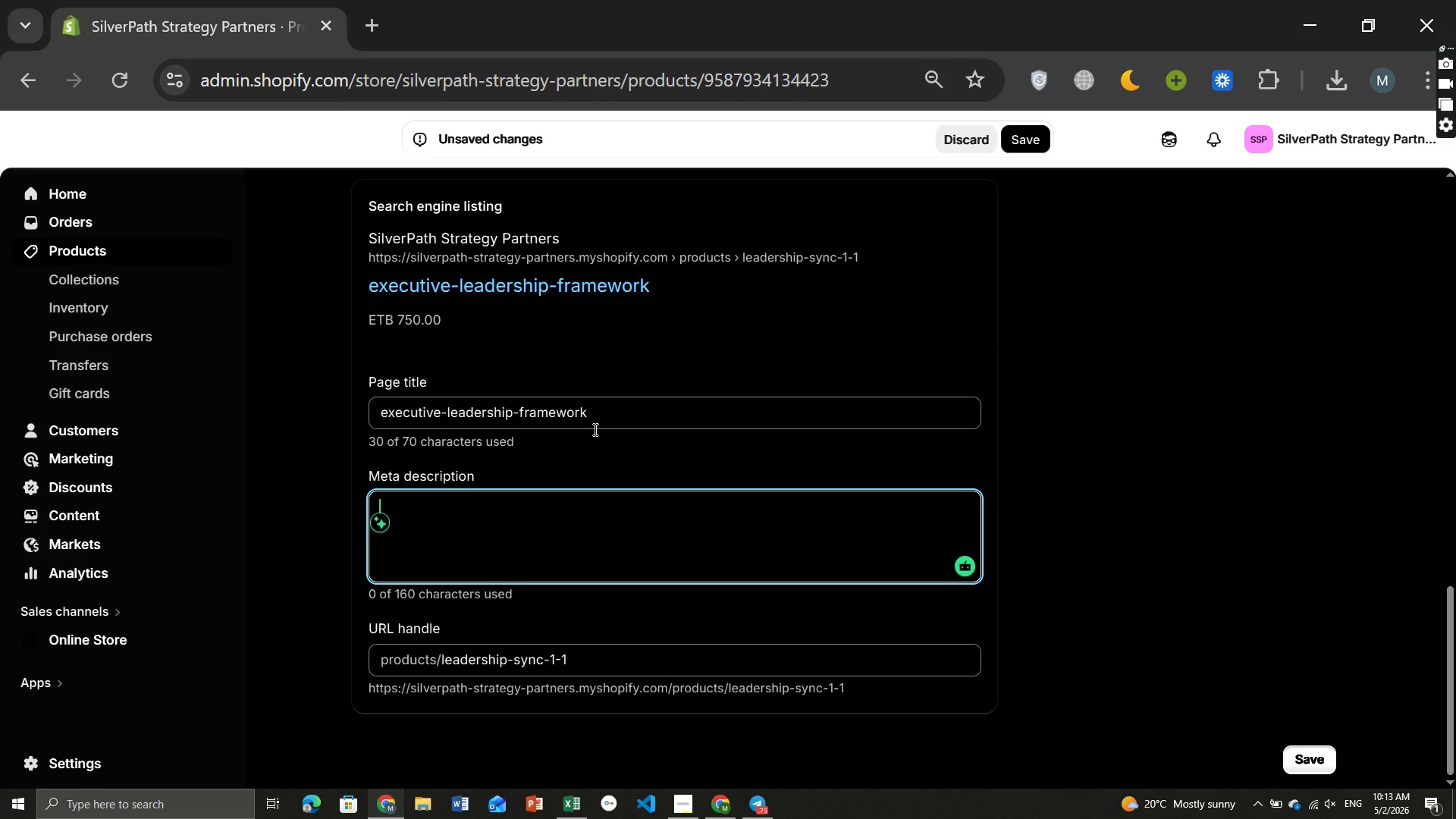 
wait(5.55)
 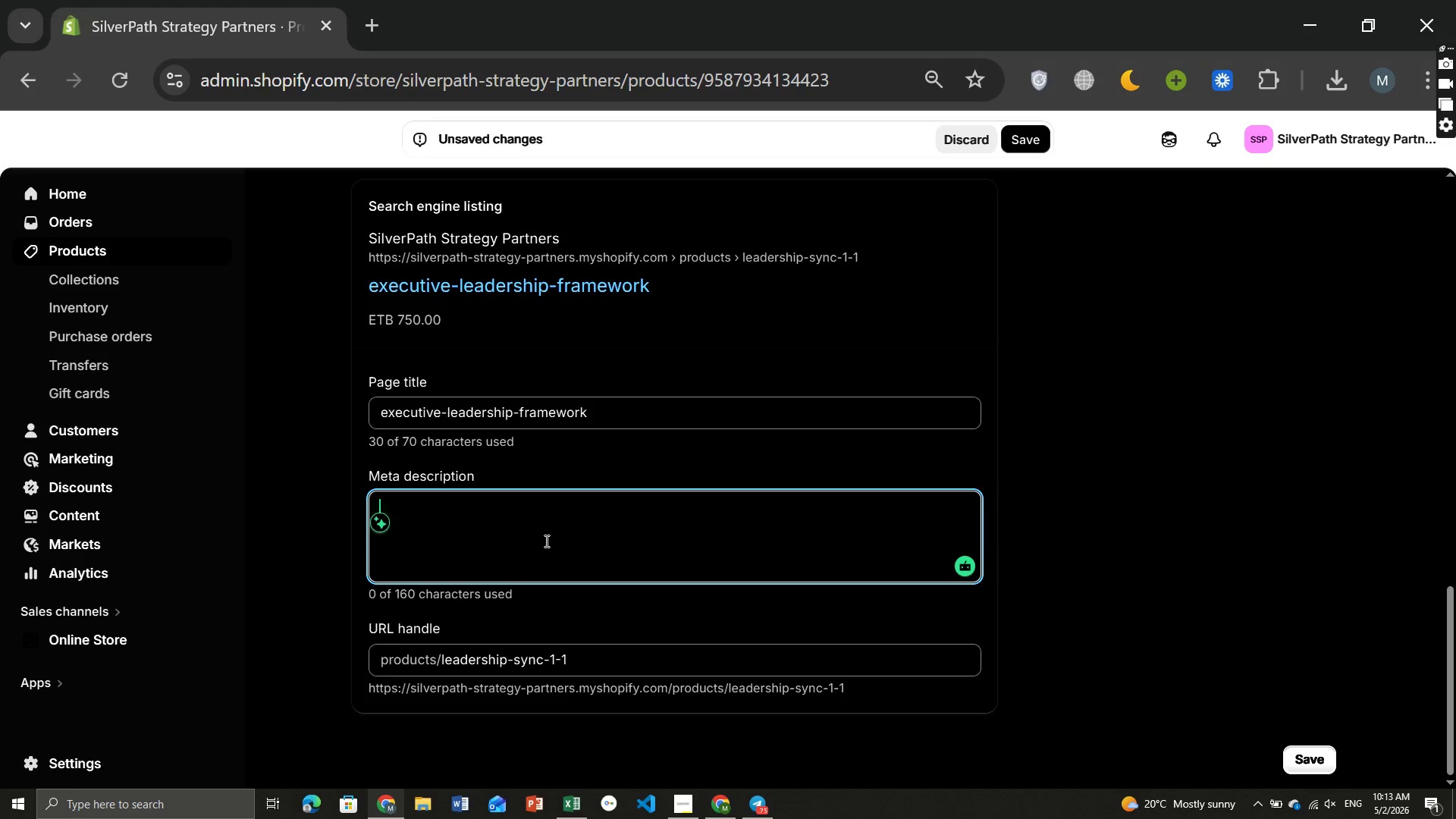 
left_click_drag(start_coordinate=[594, 421], to_coordinate=[367, 419])
 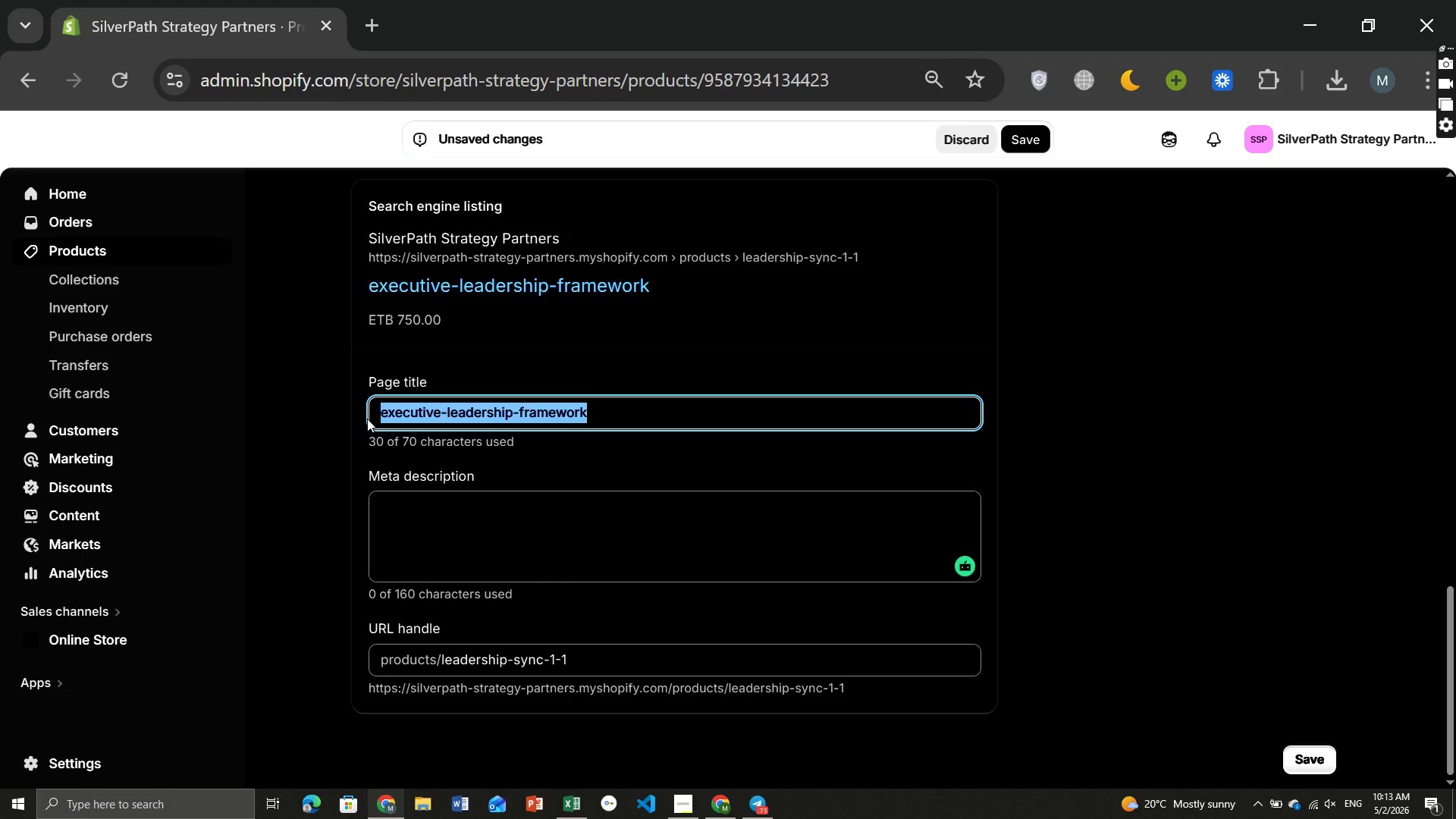 
key(Control+ControlLeft)
 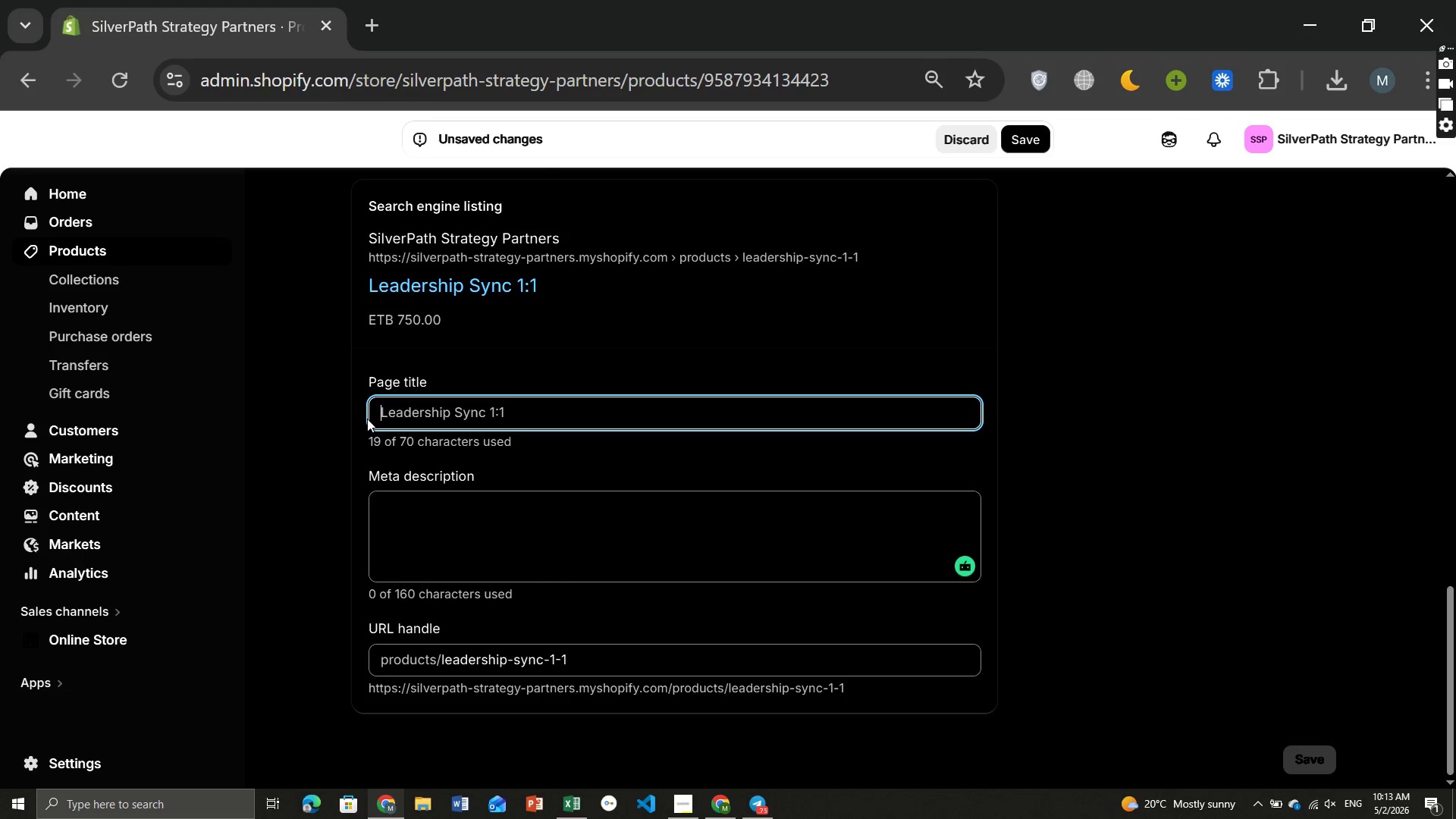 
key(Control+C)
 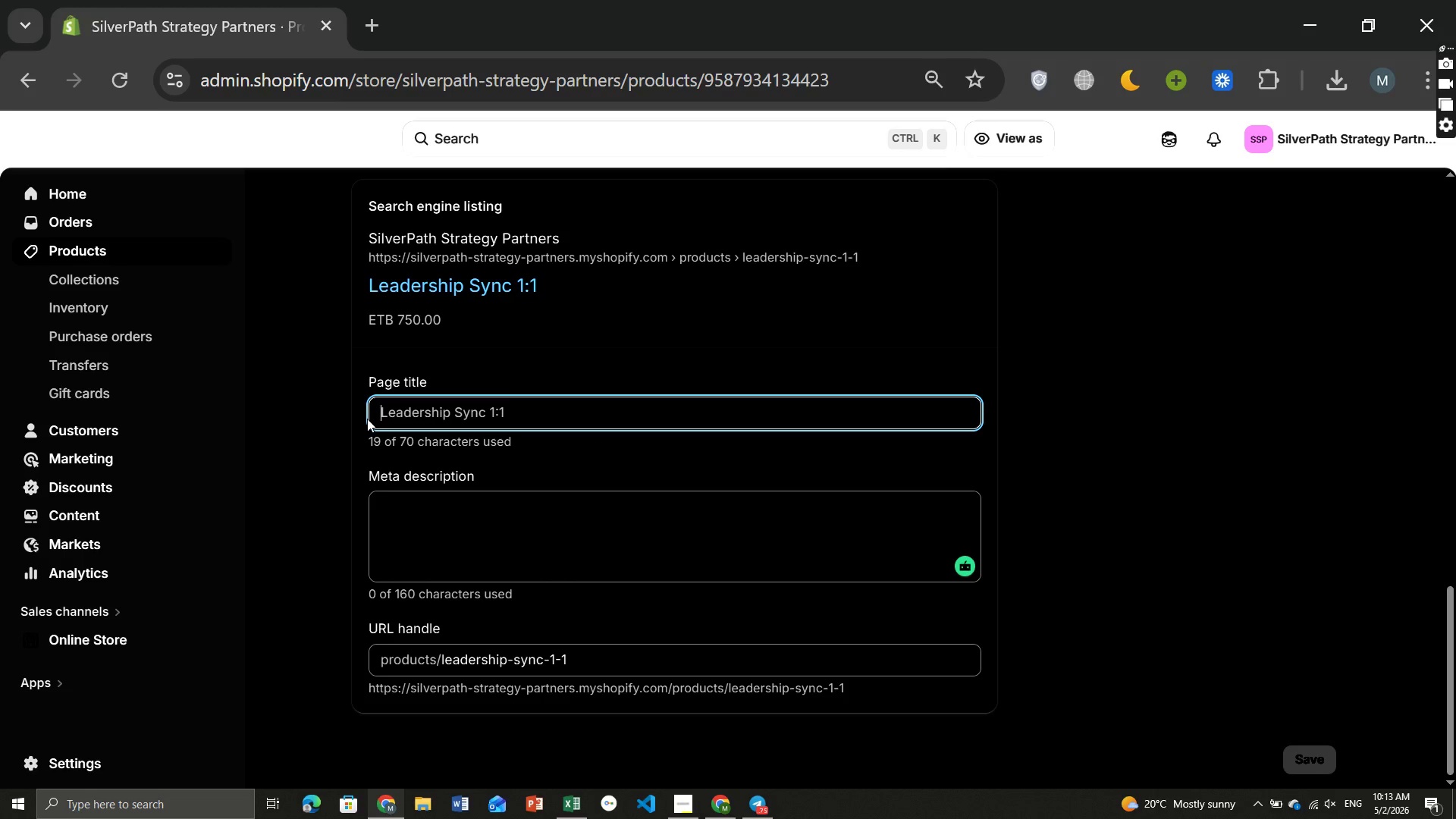 
key(Backspace)
type(Excutive Leadership Framework)
 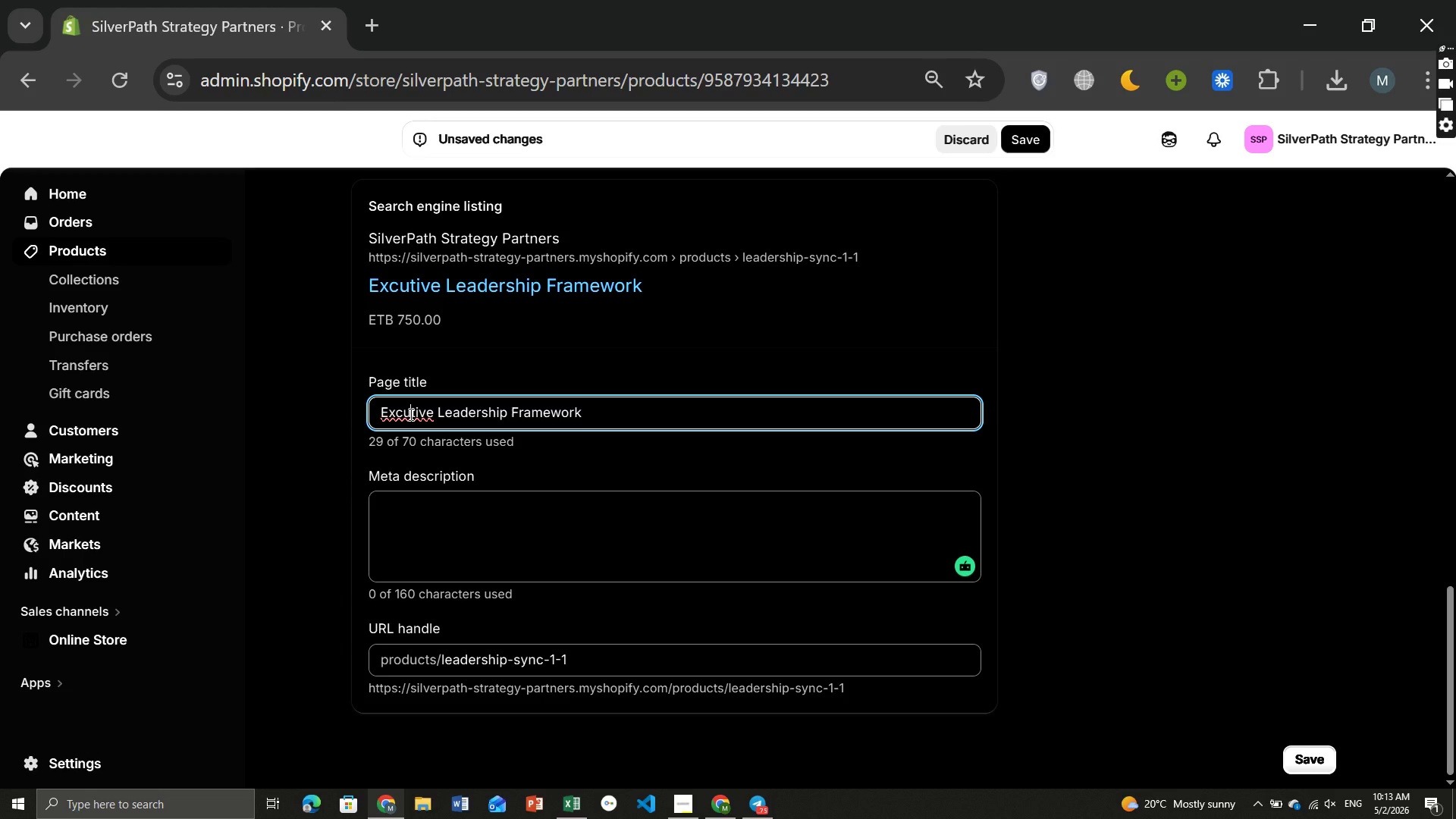 
left_click([410, 414])
 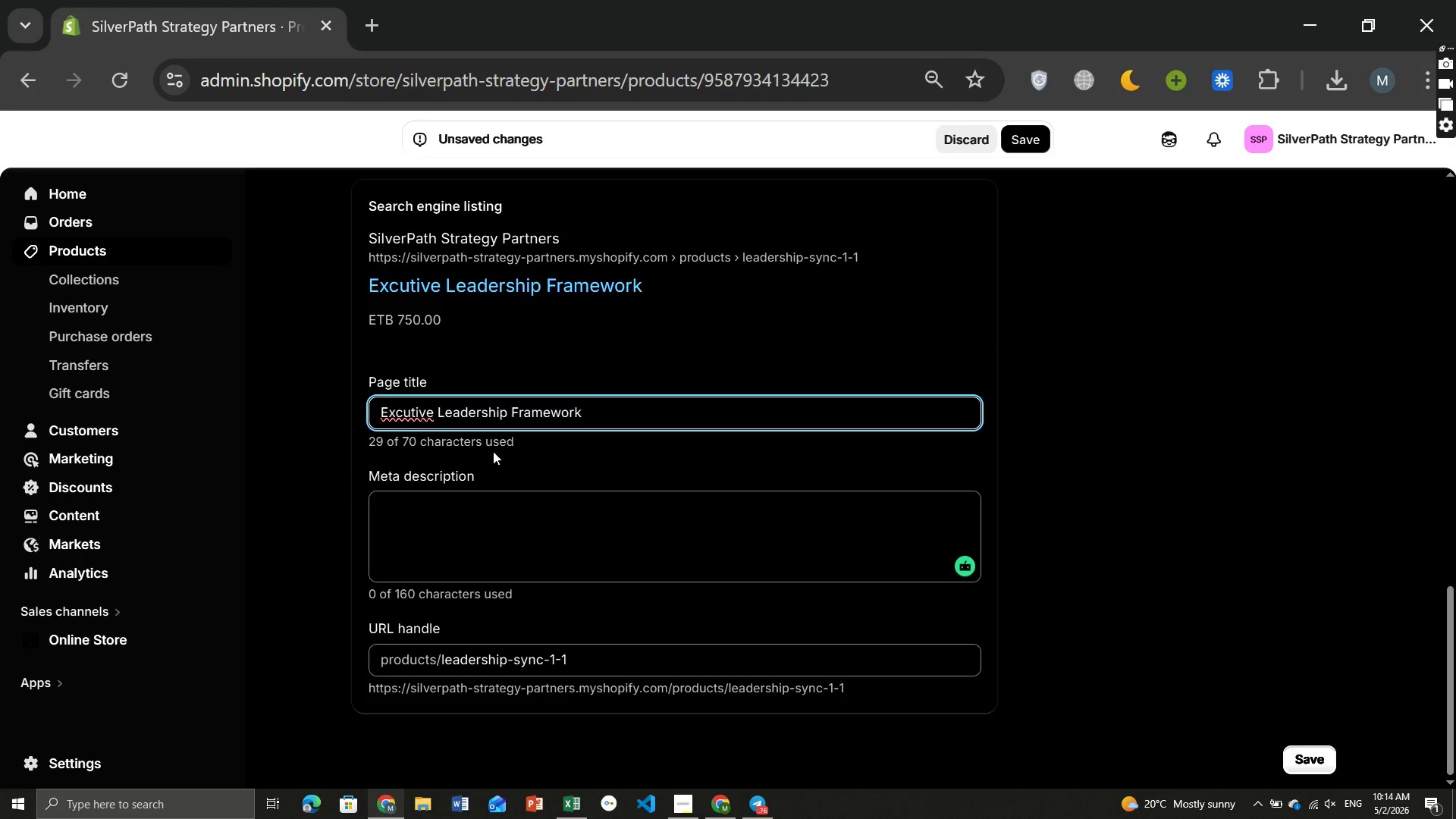 
wait(11.42)
 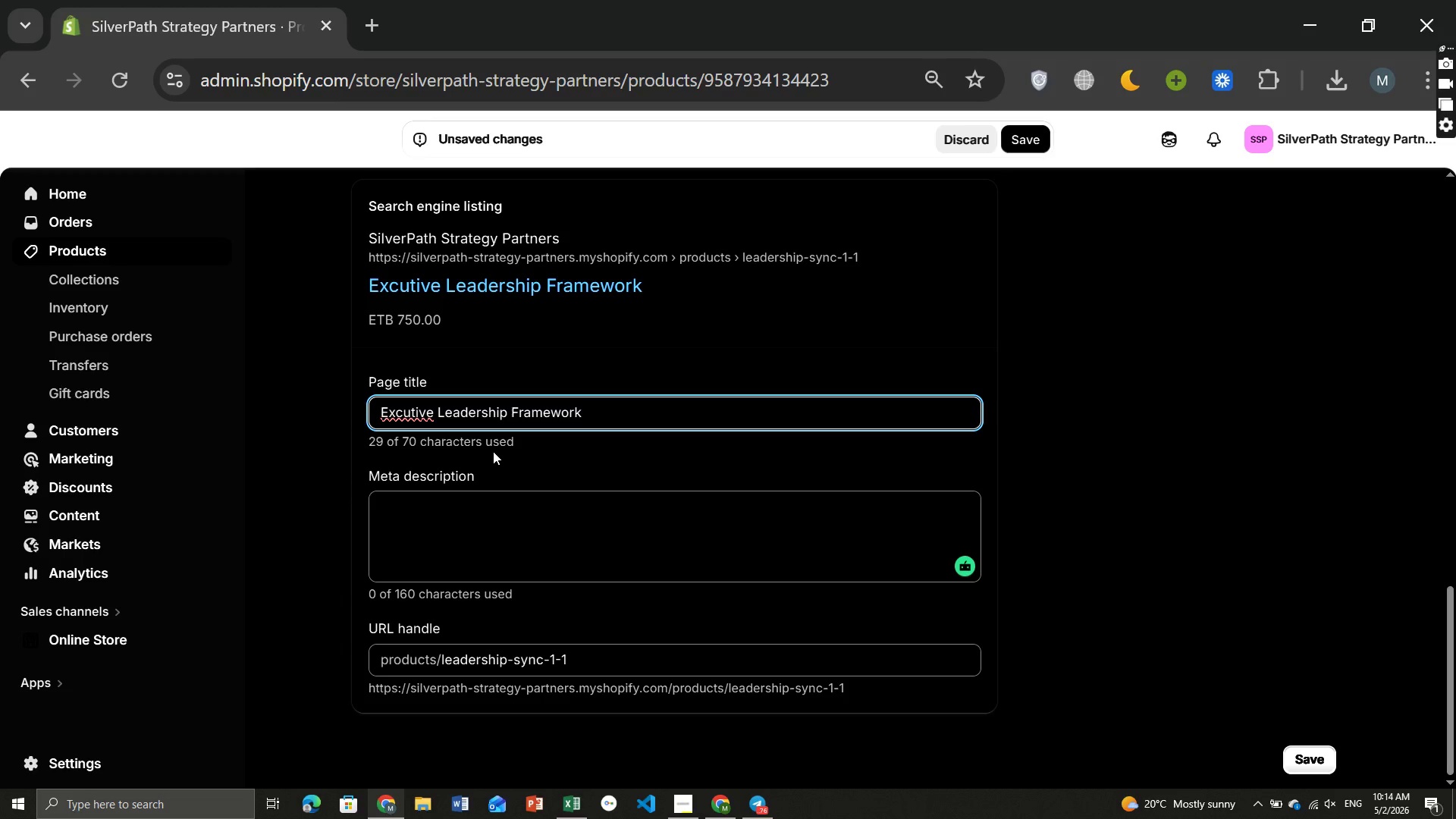 
key(ArrowLeft)
 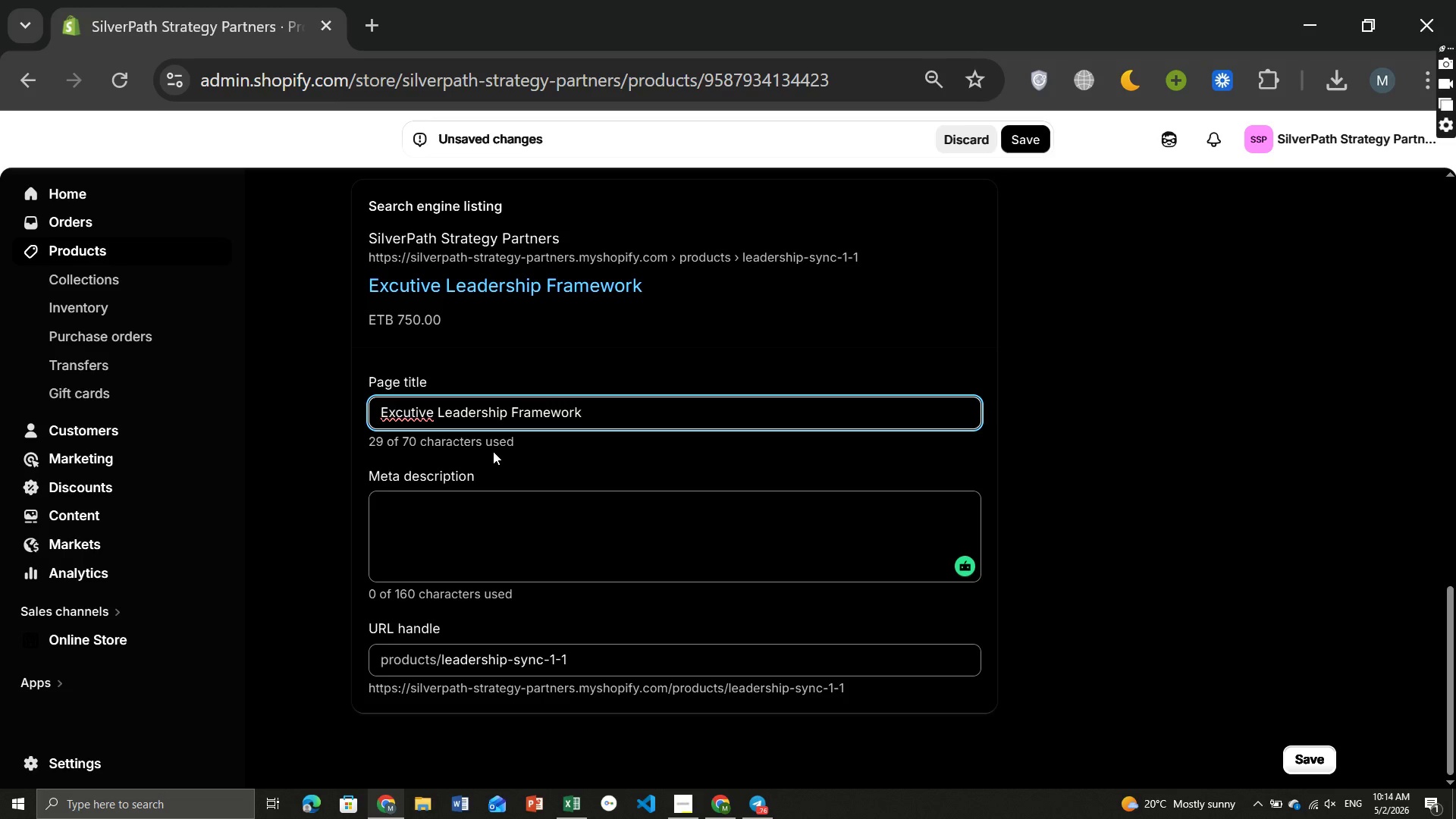 
key(ArrowLeft)
 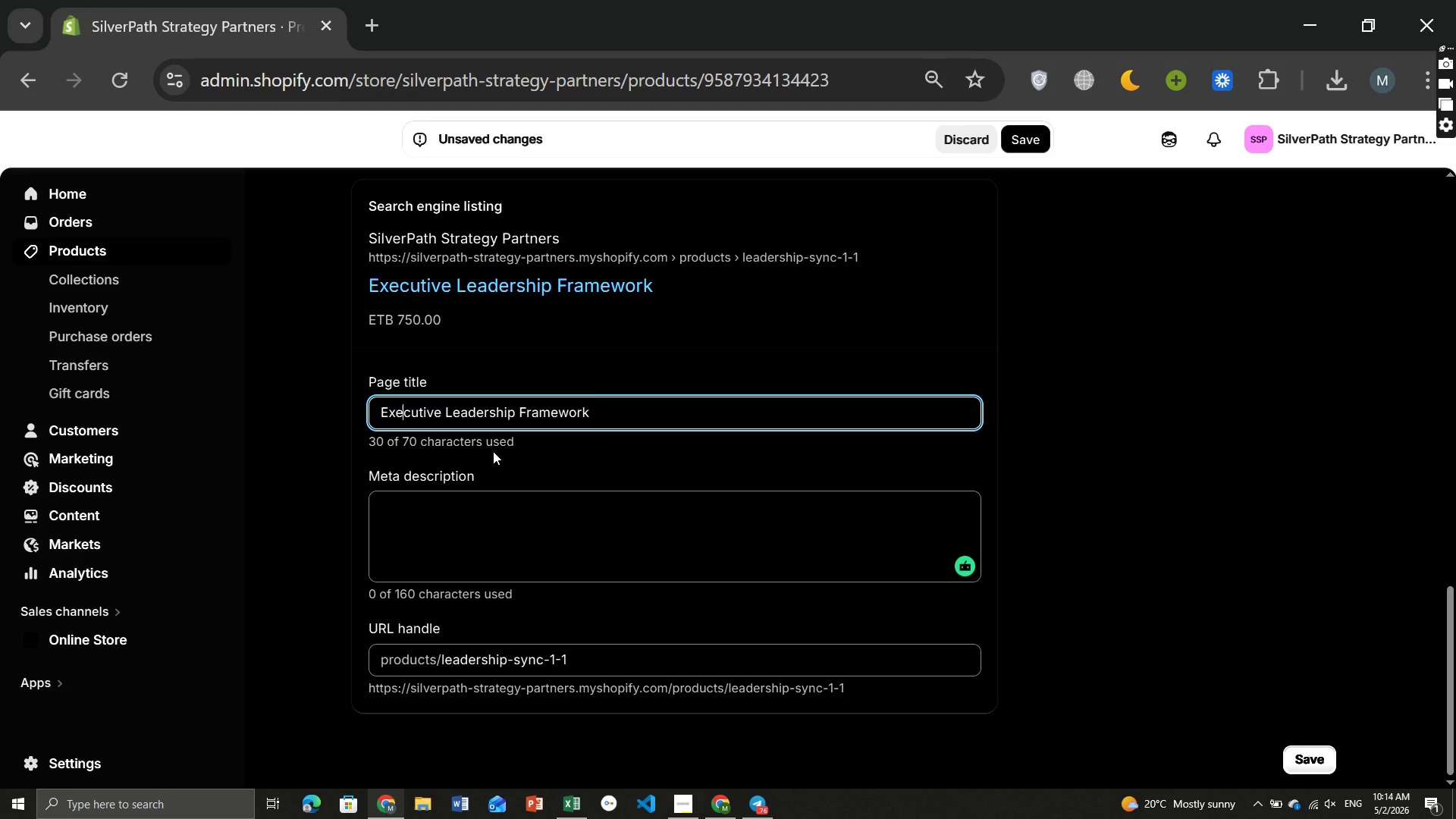 
key(E)
 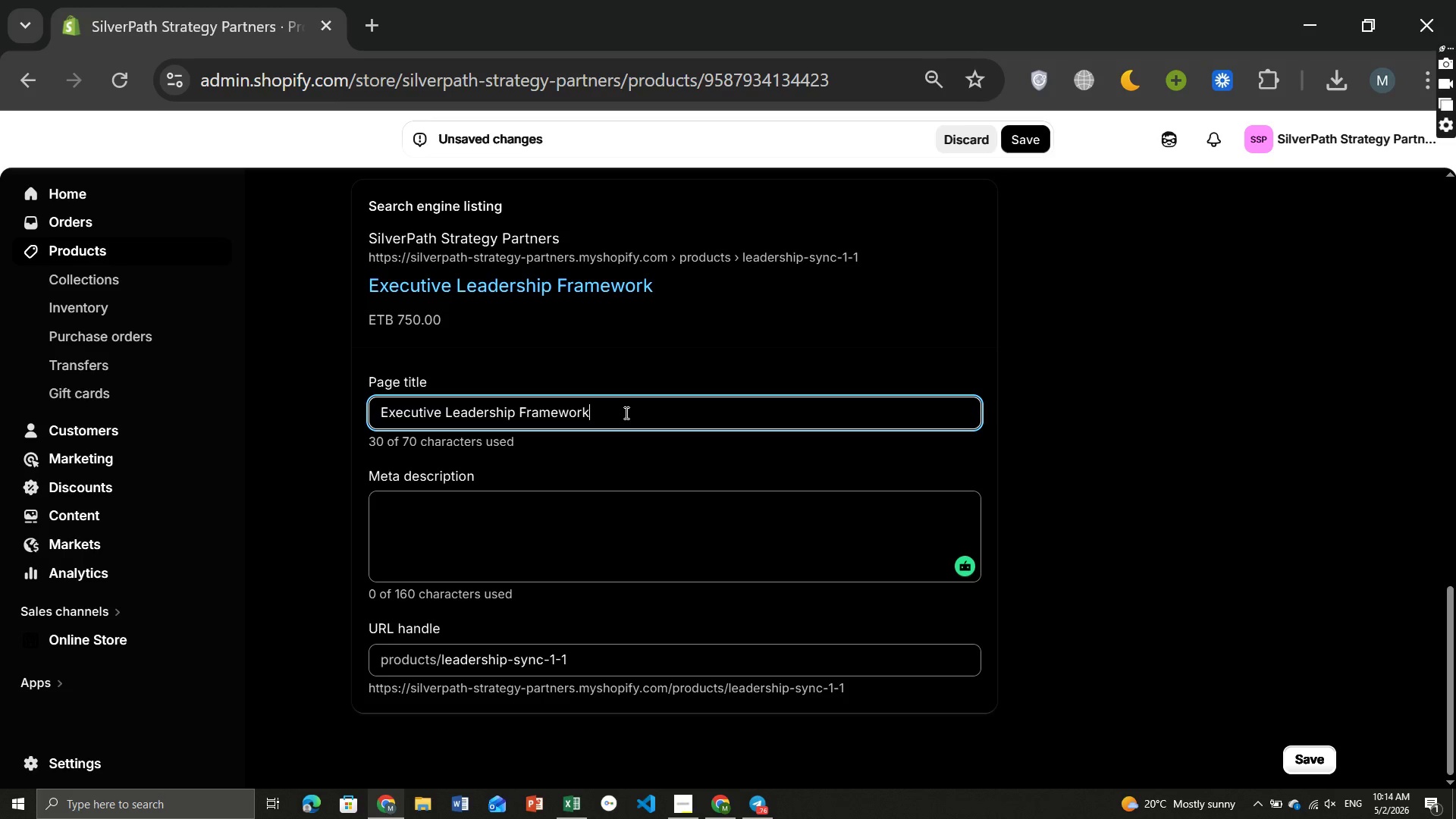 
left_click([625, 413])
 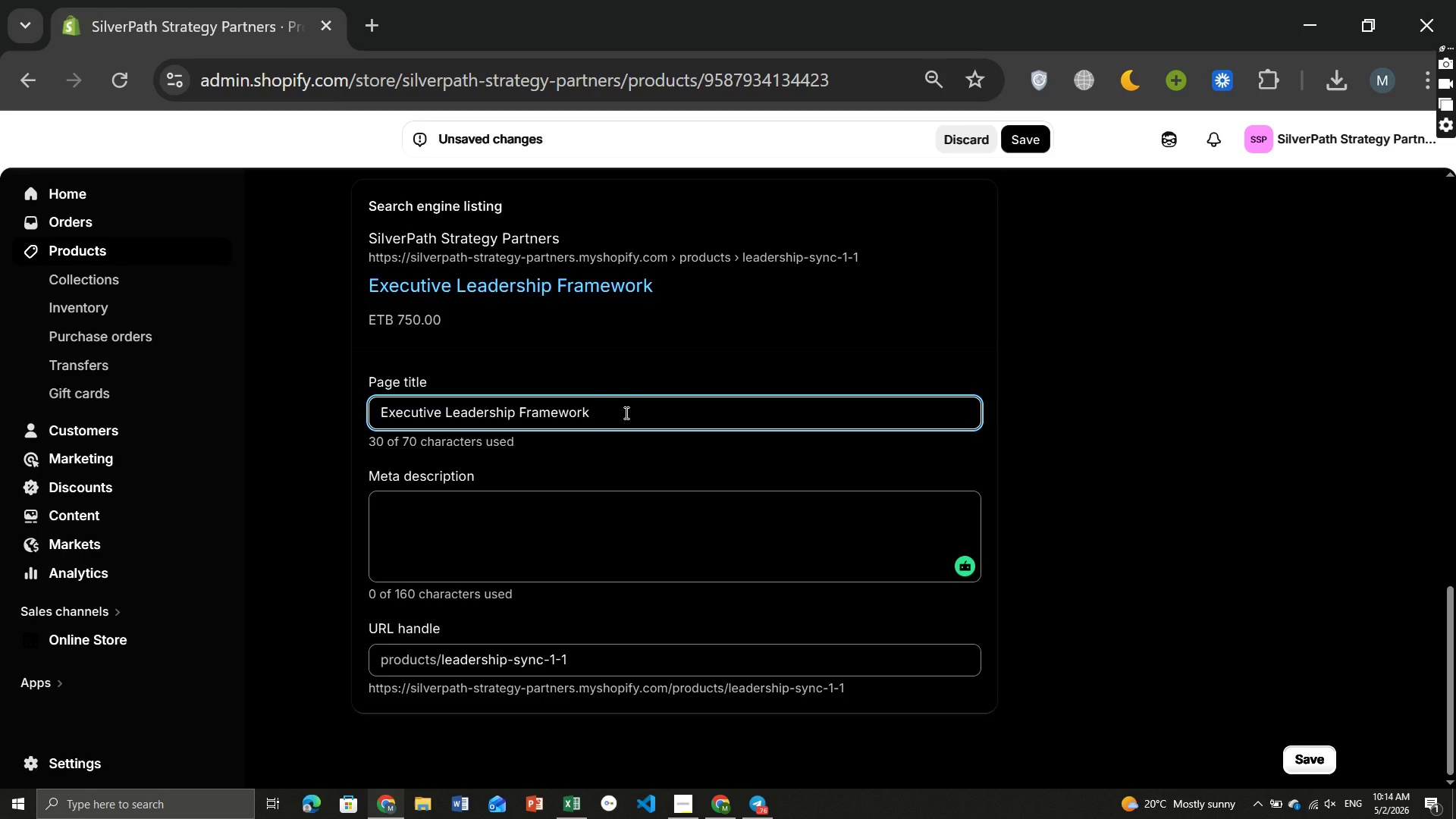 
type( [Break] Scale Influence for Managing Director)
 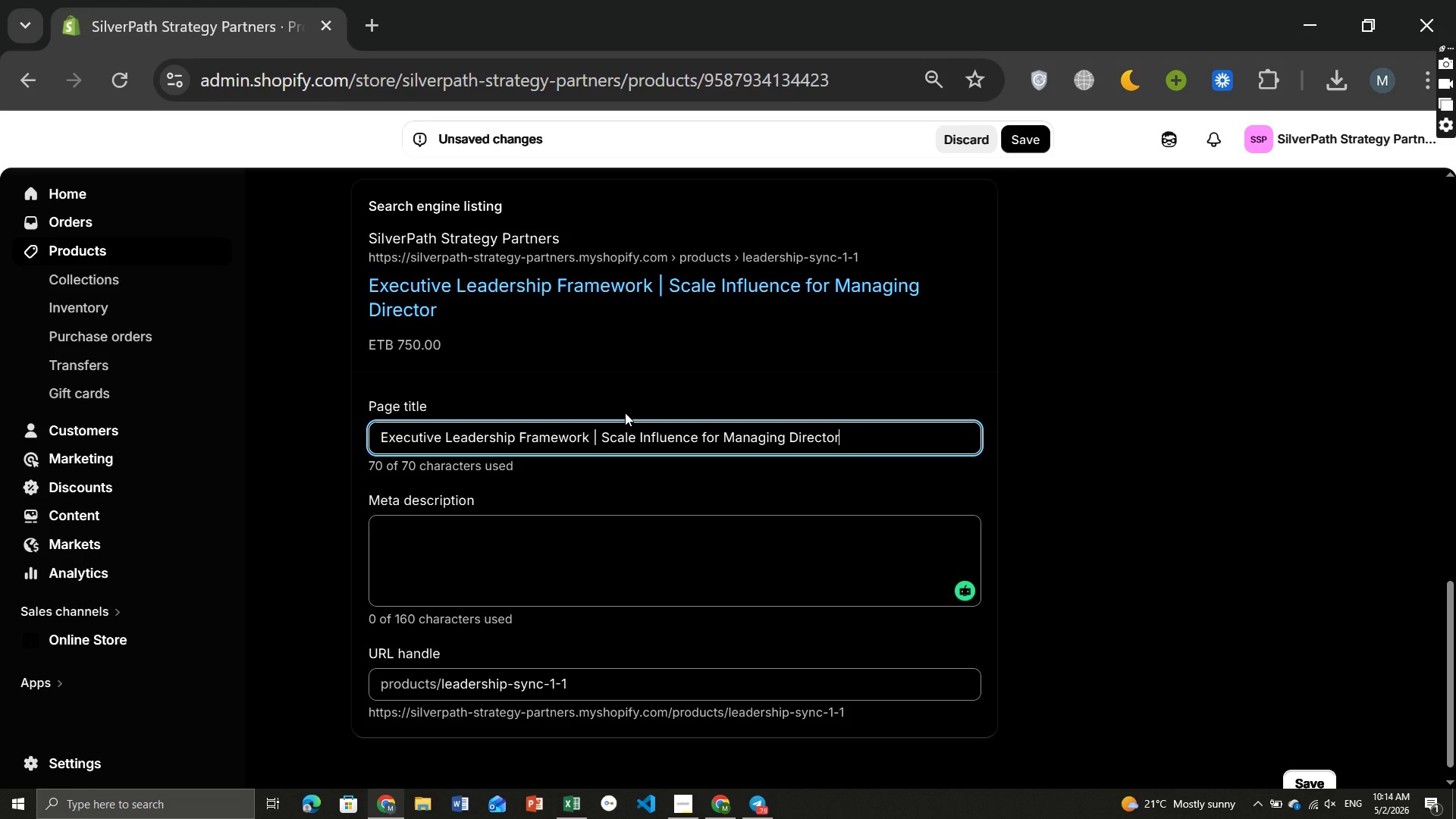 
wait(14.62)
 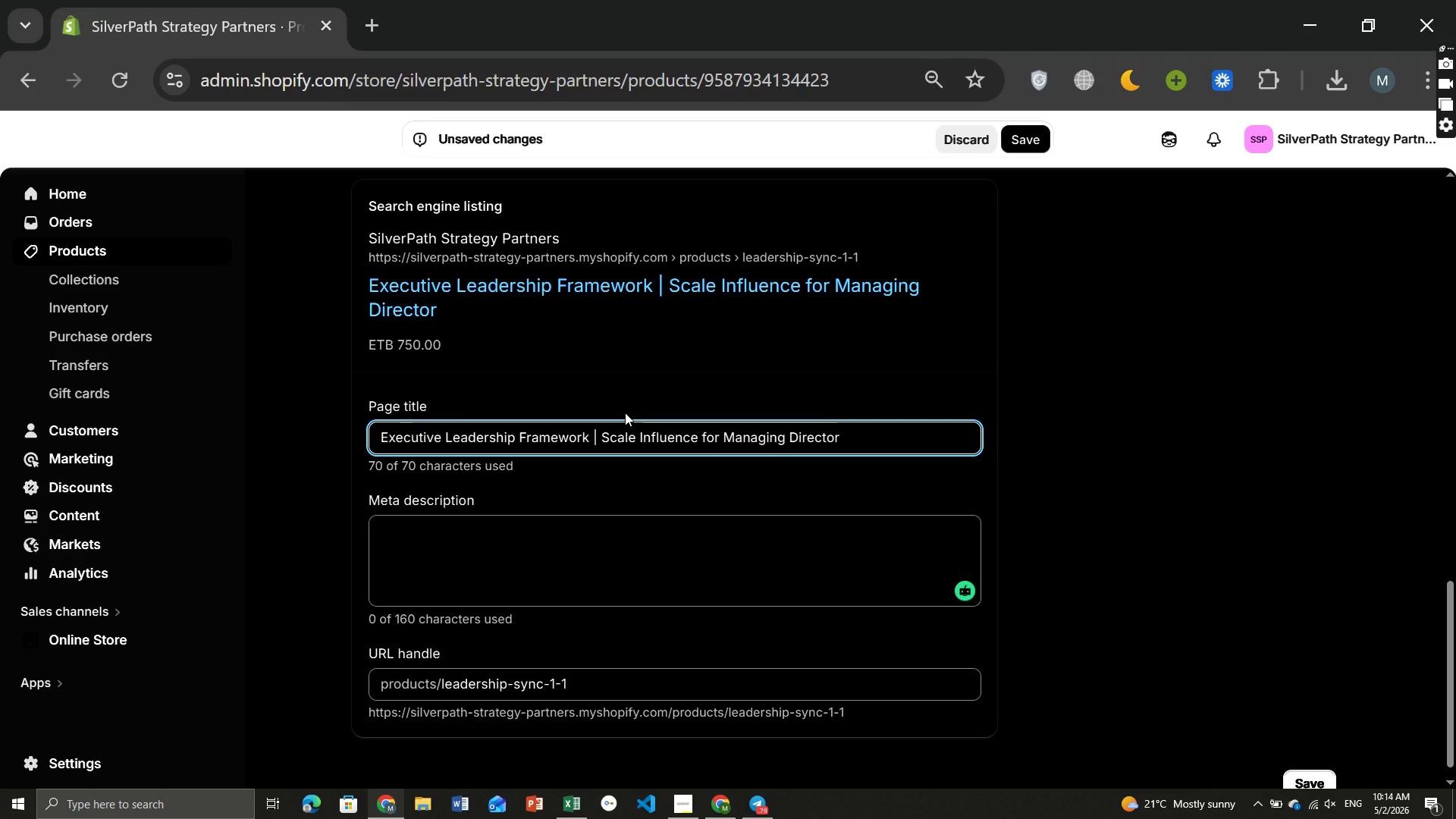 
left_click([571, 535])
 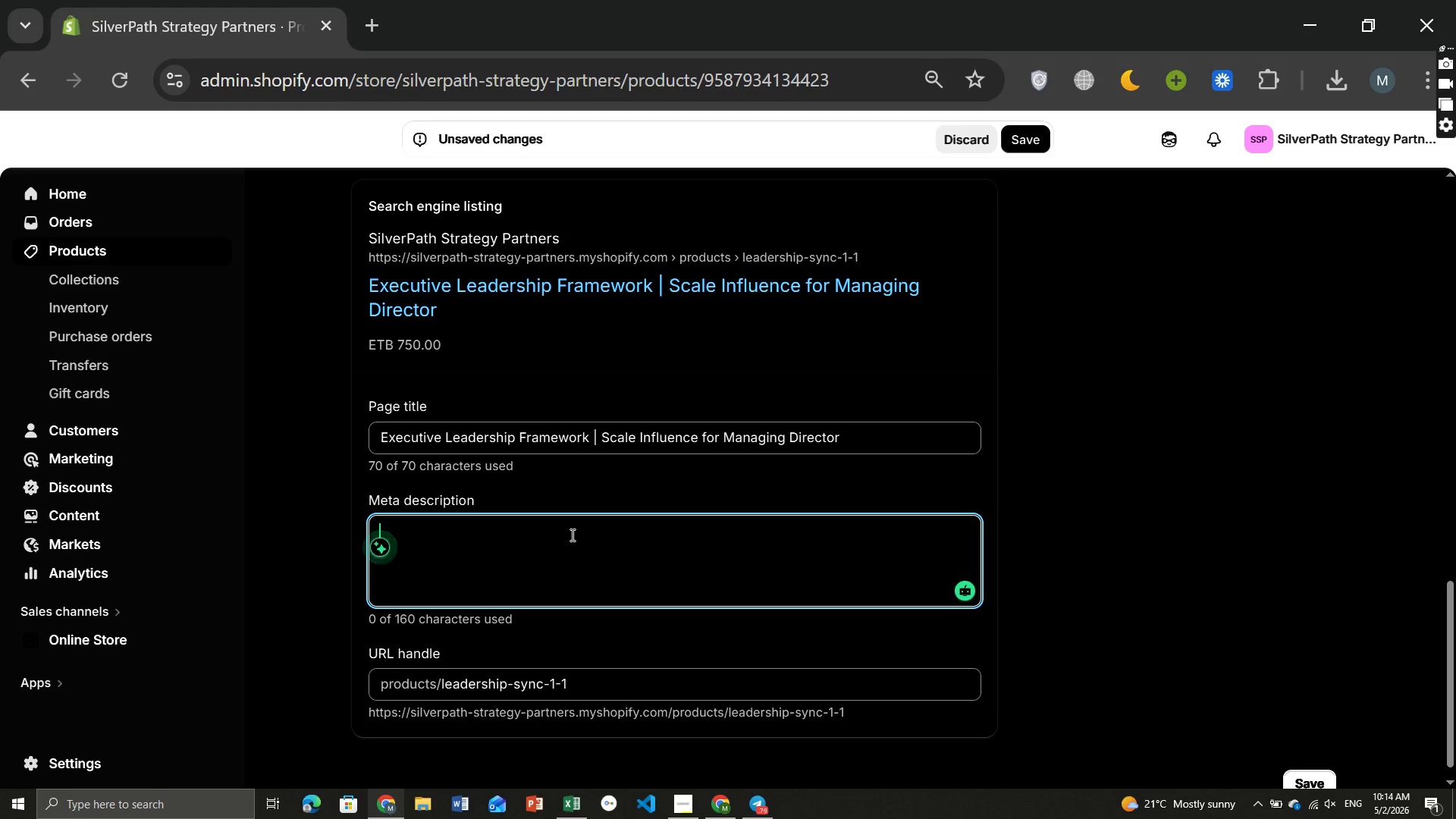 
type(Executive Leadership Framework equips Maanaging Directors to )
 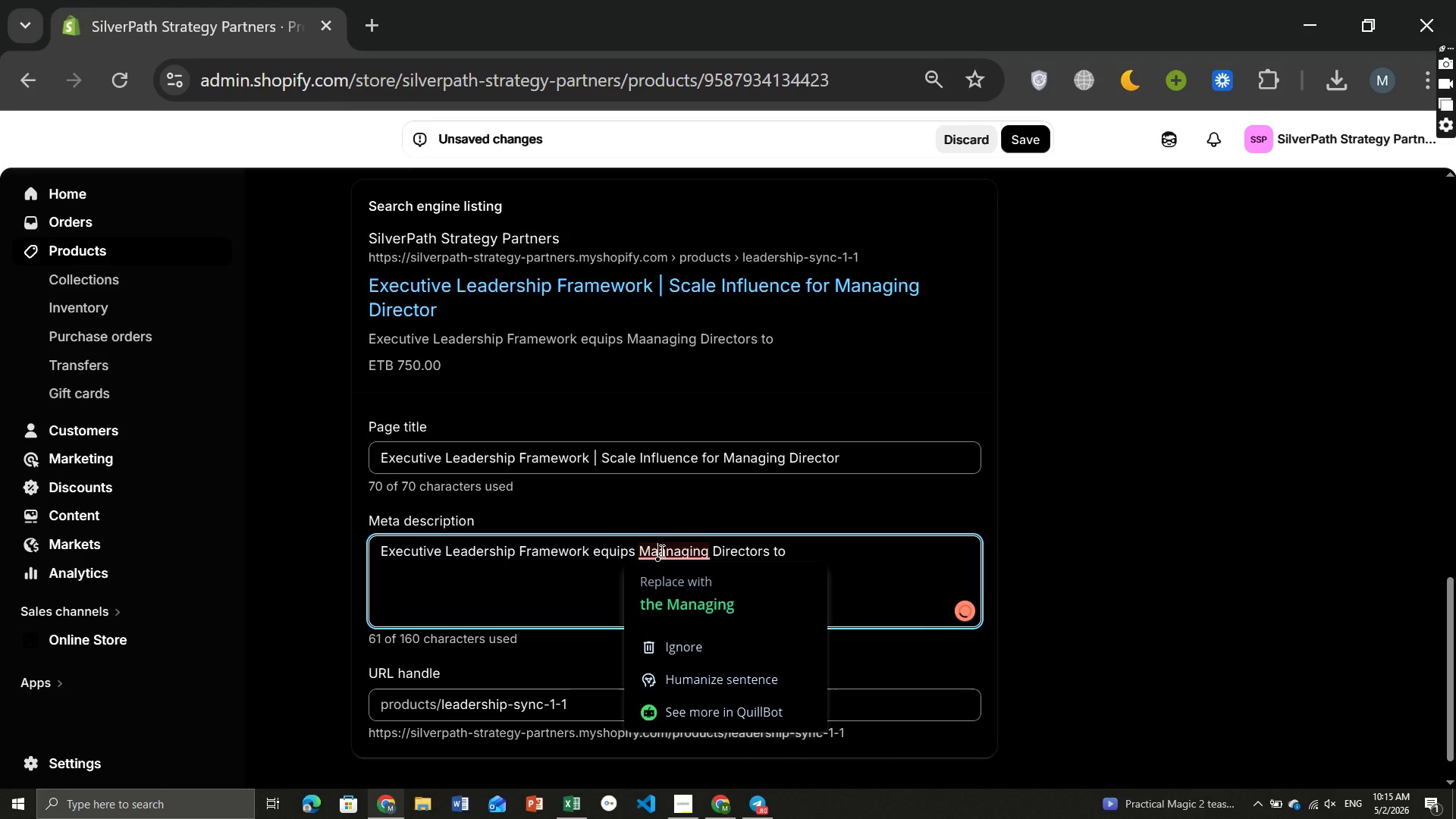 
left_click([661, 551])
 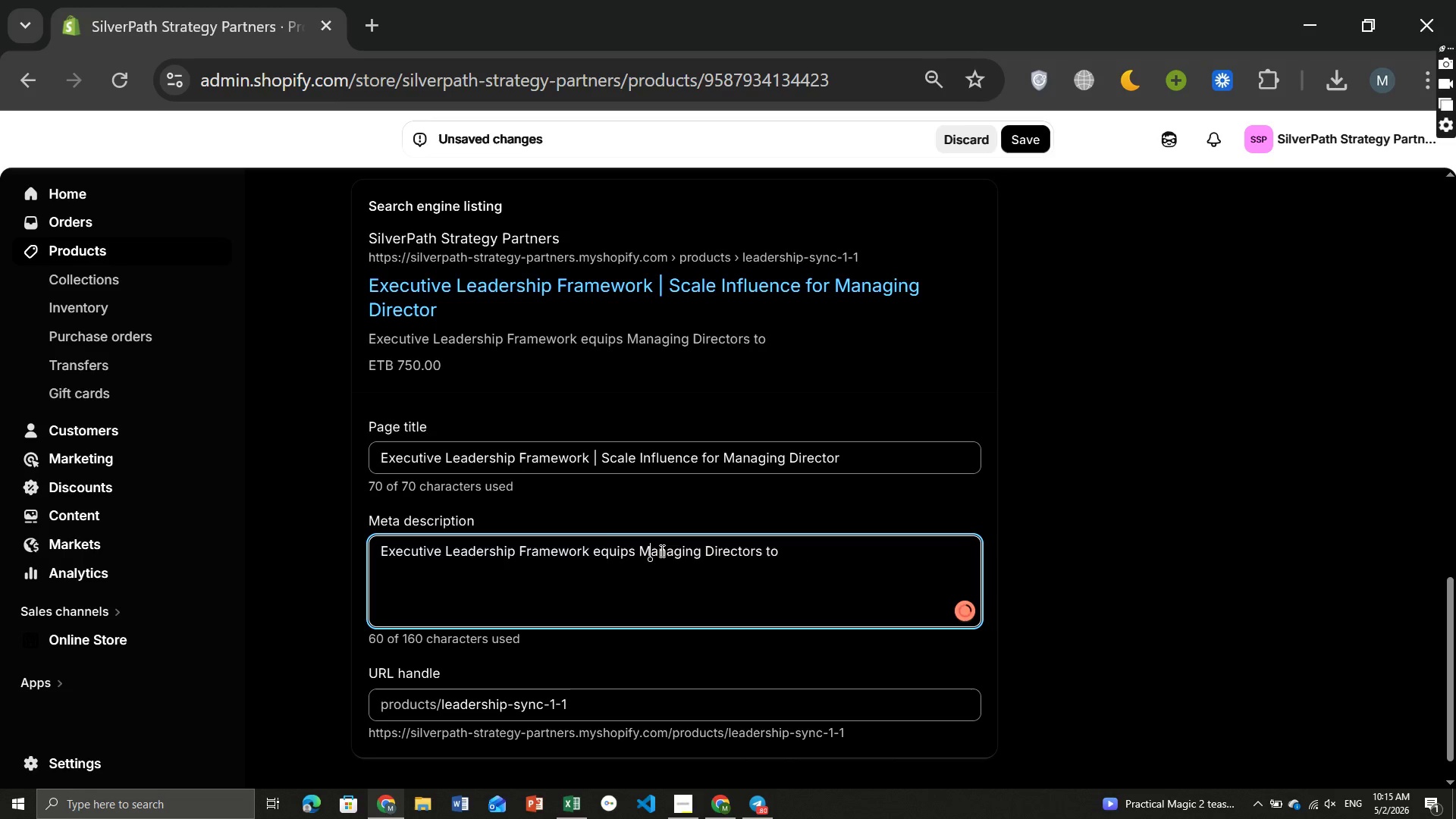 
key(Backspace)
 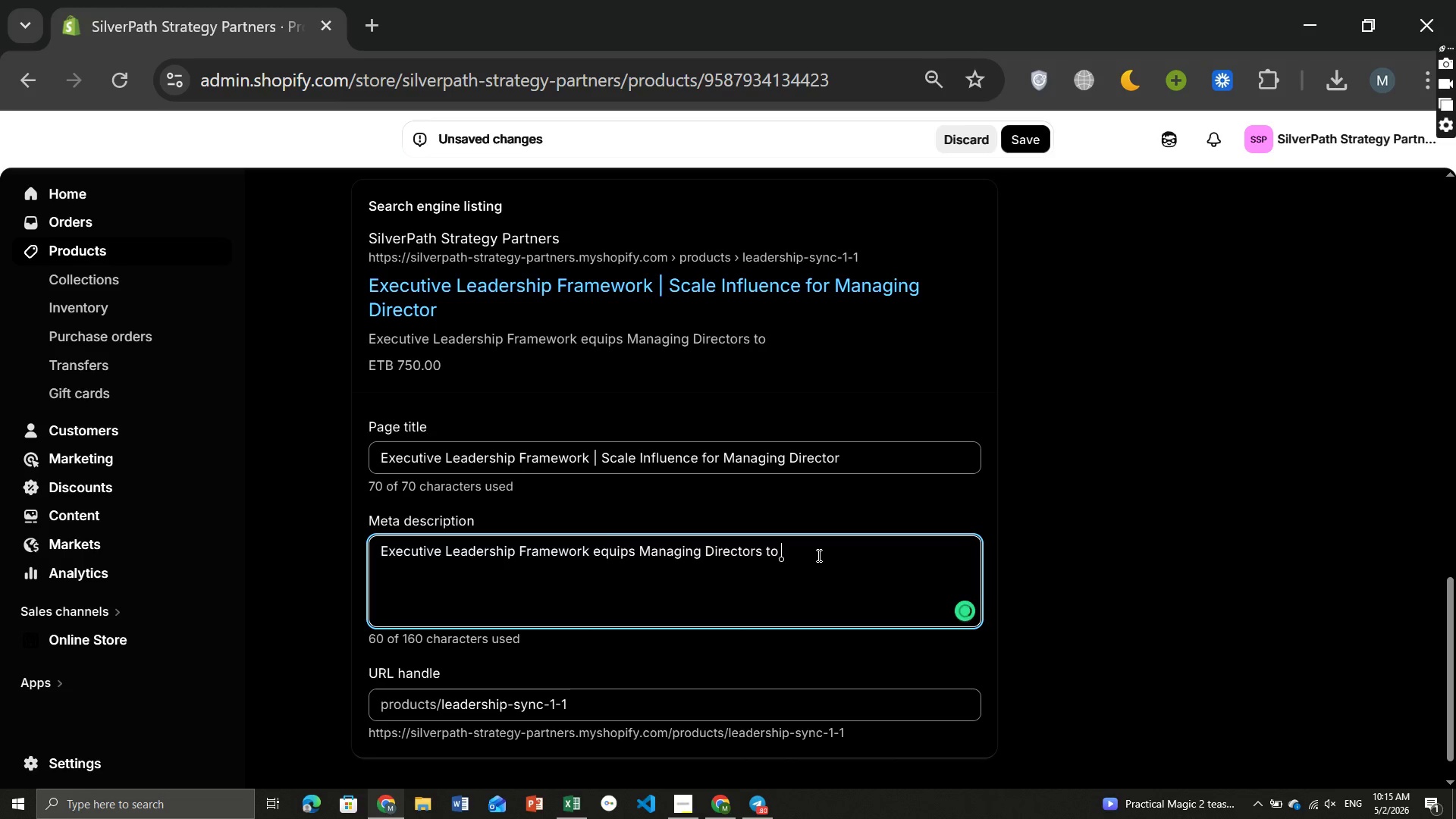 
left_click([817, 555])
 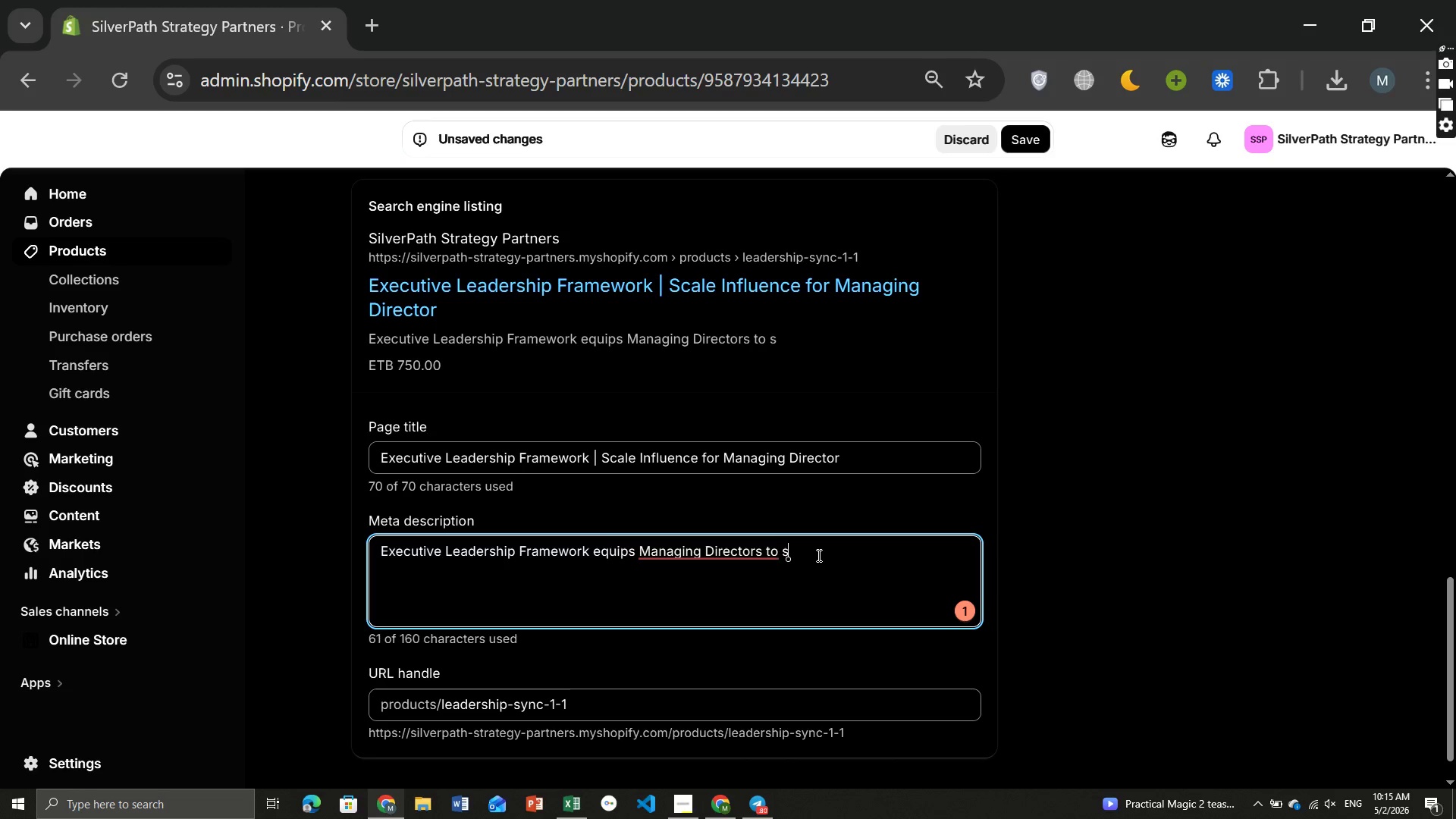 
type(scale influence, align excecs %)
key(Backspace)
type(& drive organizational change )
key(Backspace)
type(. Get the leadership too;kit today)
 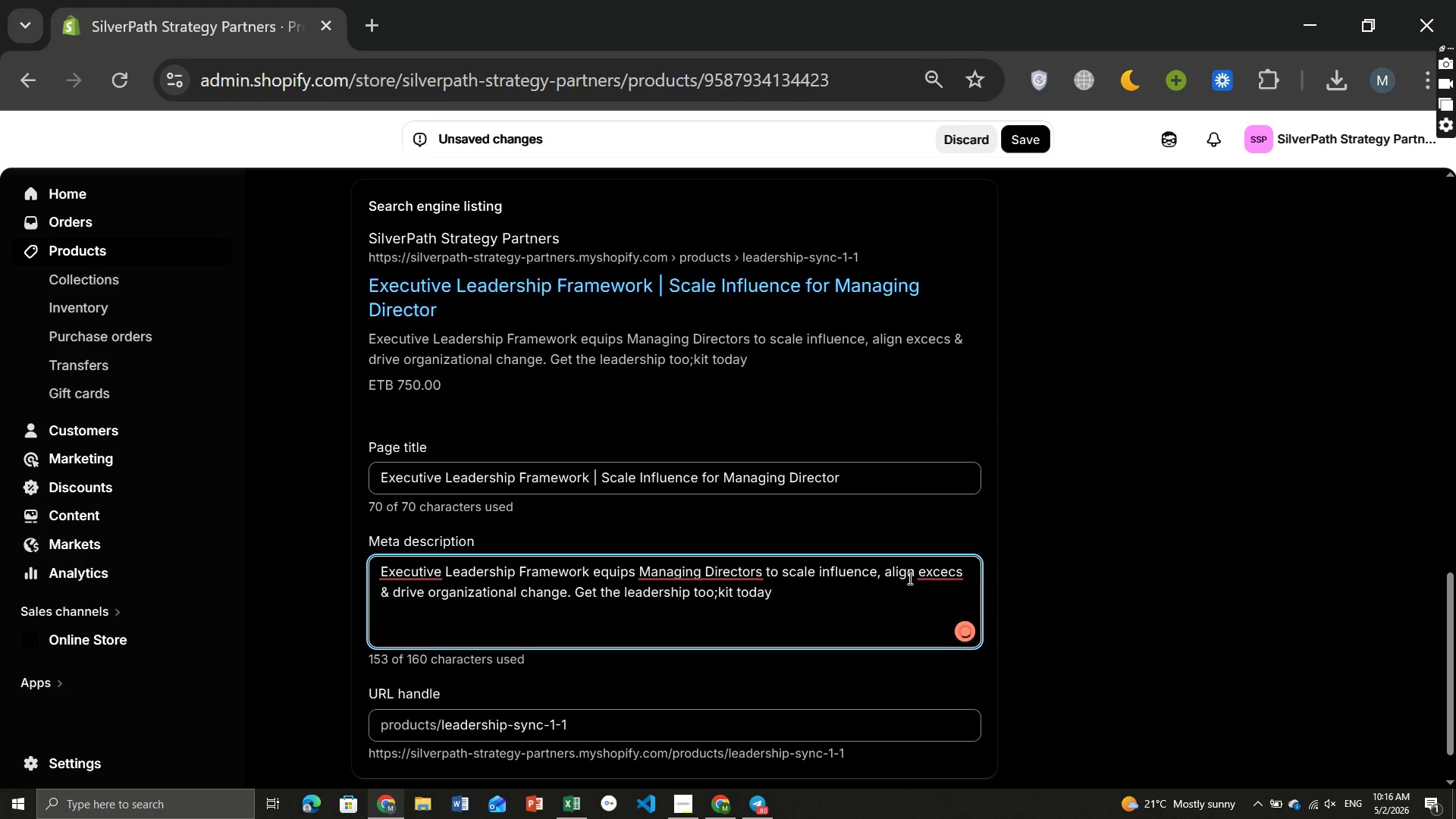 
left_click([937, 574])
 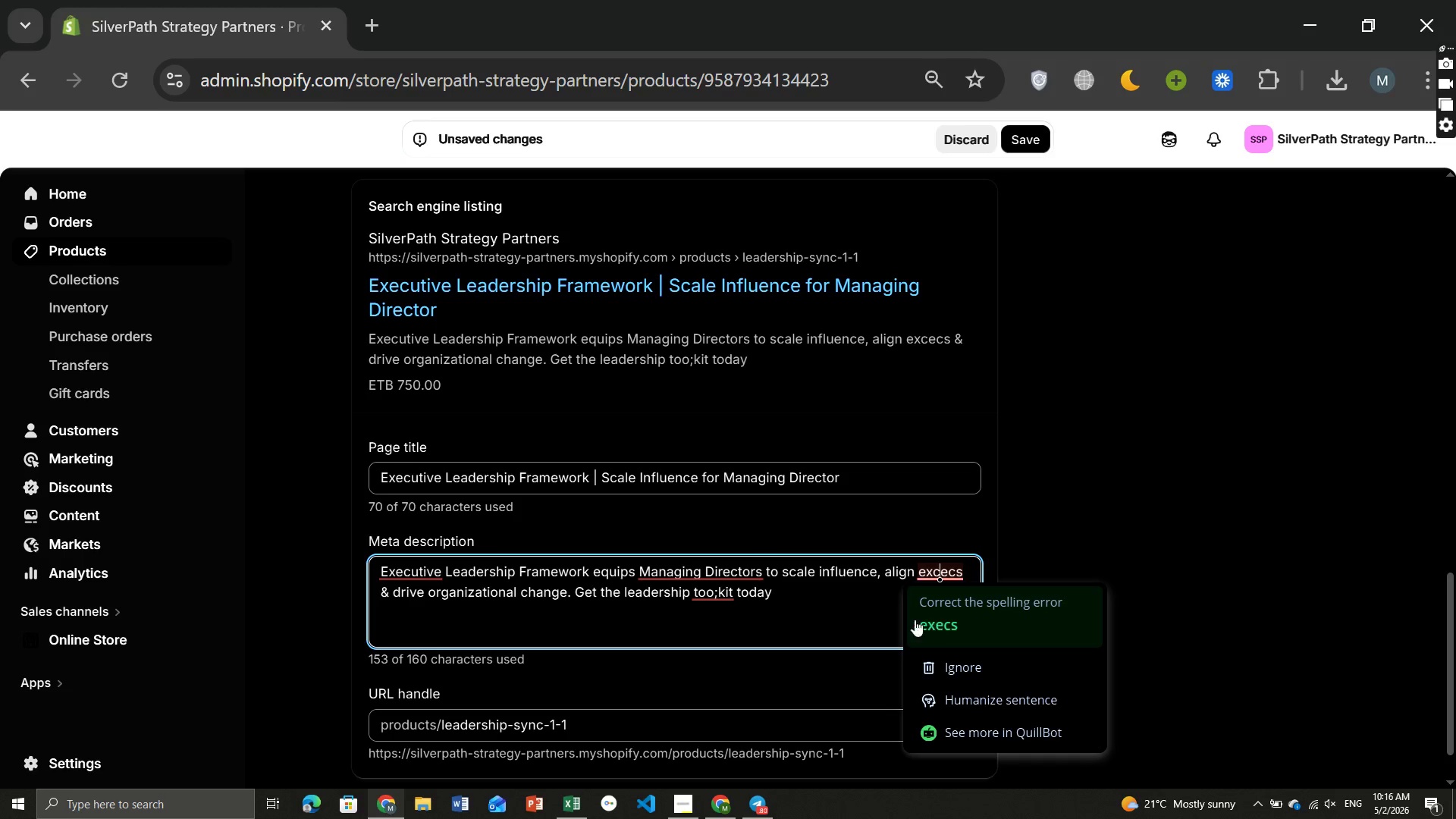 
left_click([932, 618])
 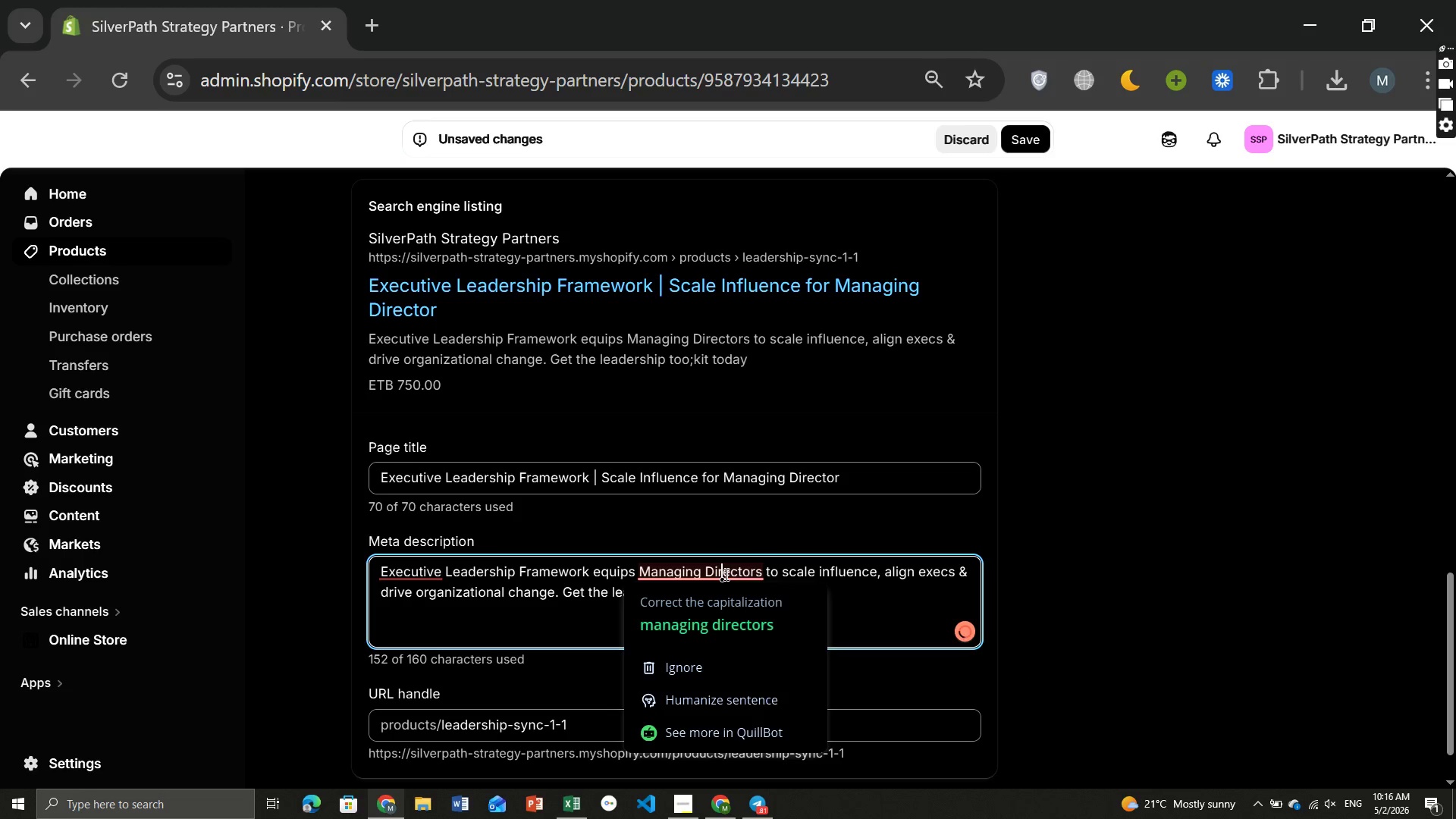 
left_click([725, 574])
 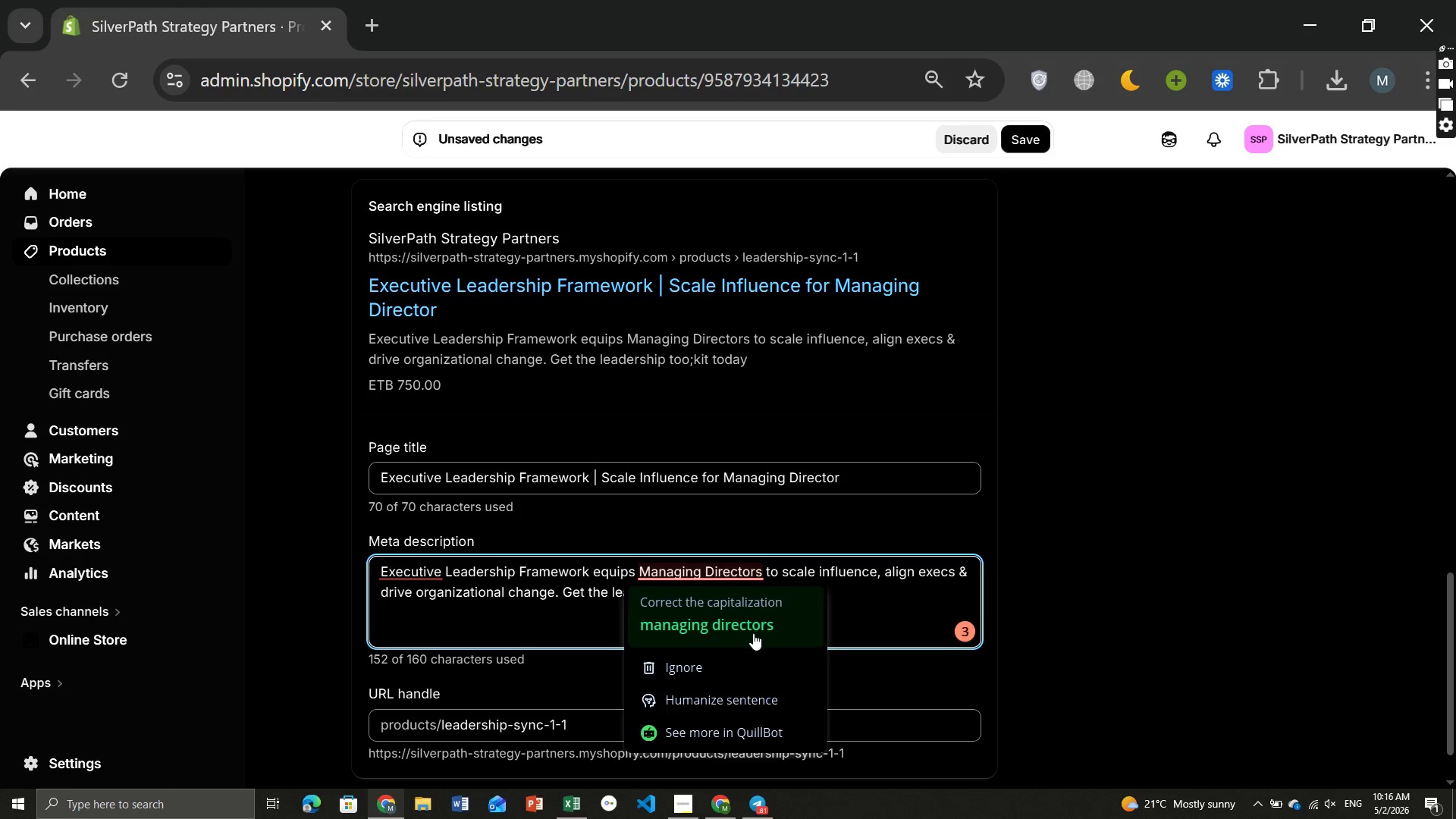 
wait(6.02)
 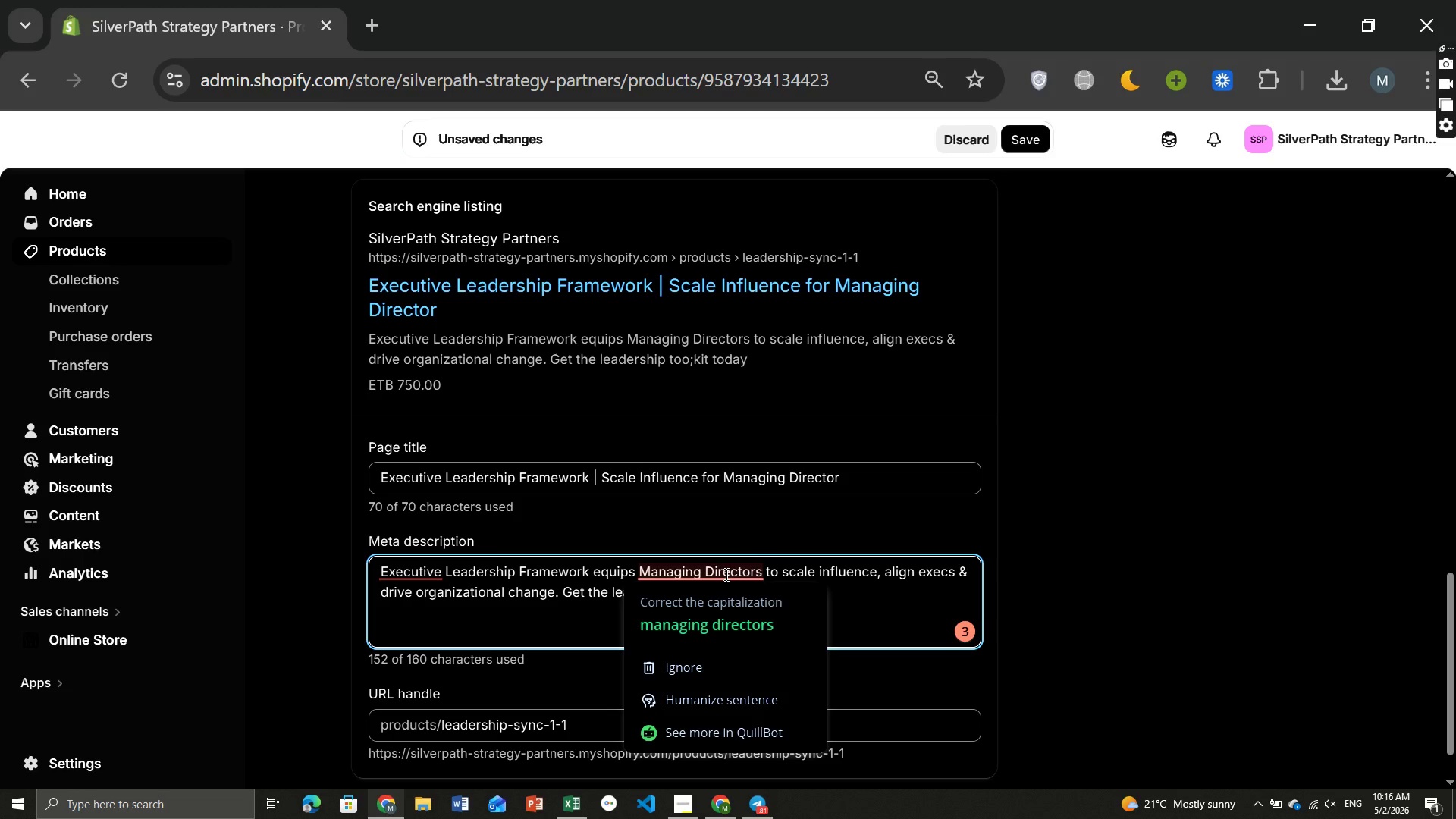 
left_click([686, 664])
 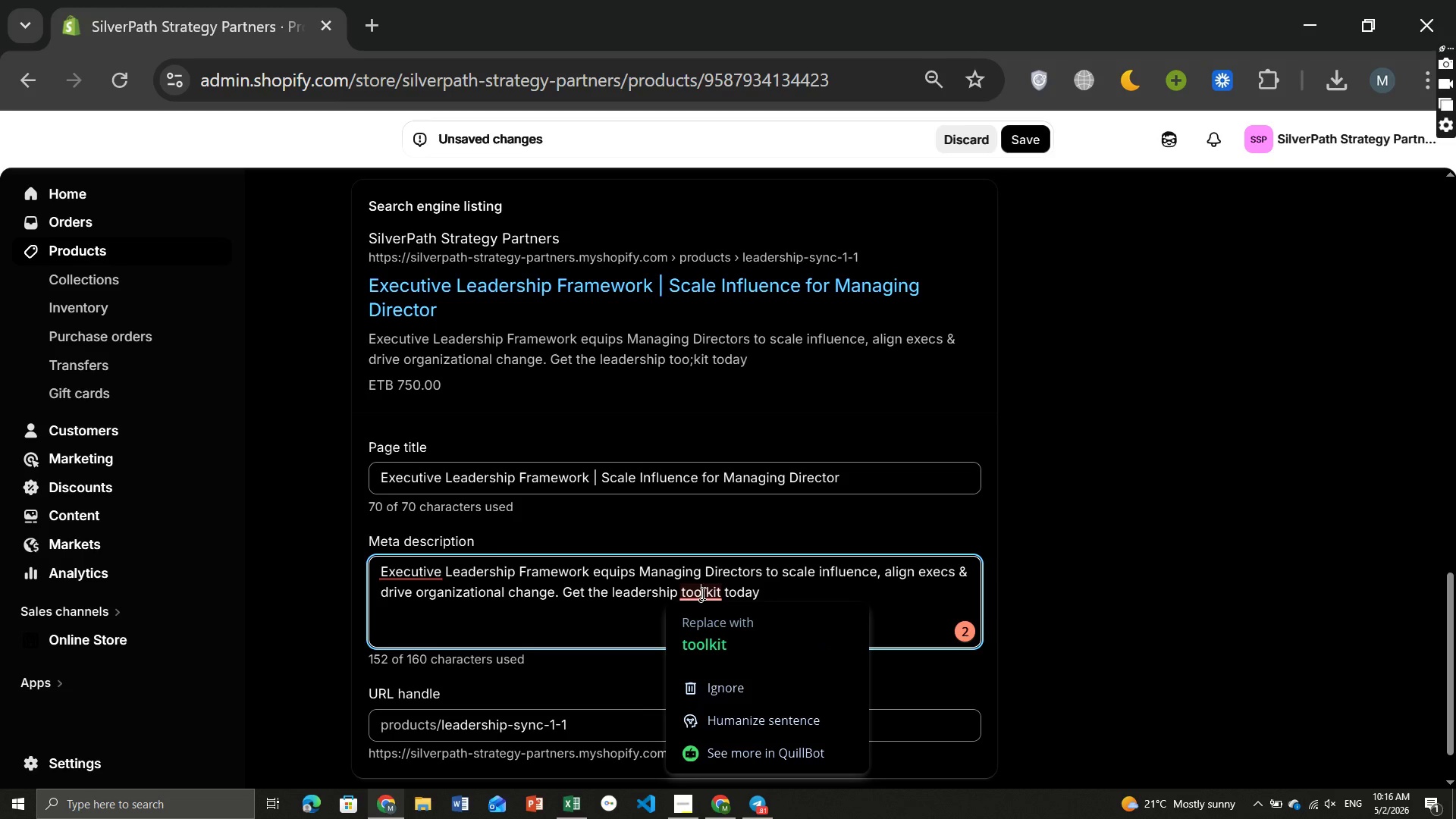 
left_click([701, 593])
 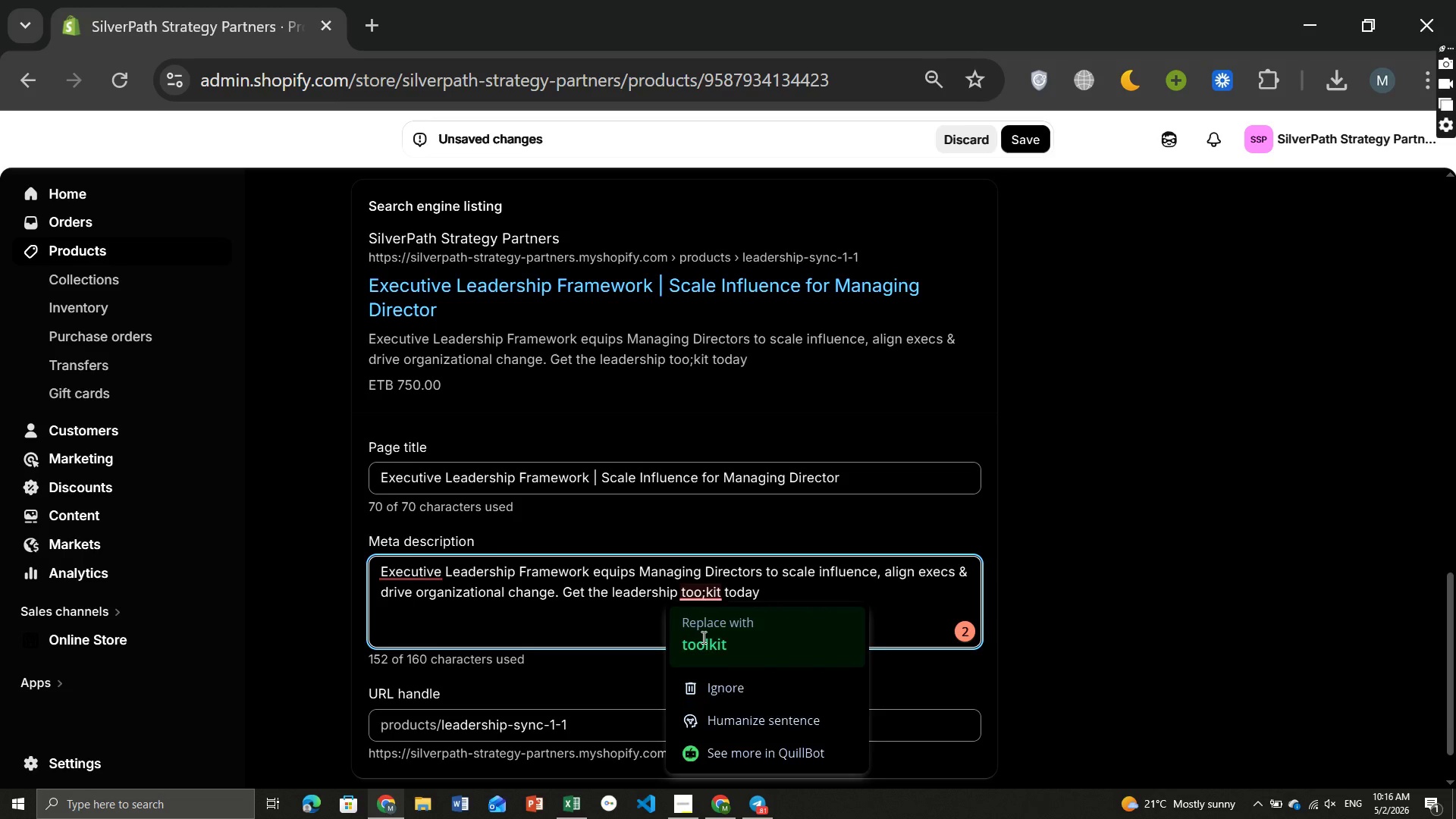 
left_click([702, 637])
 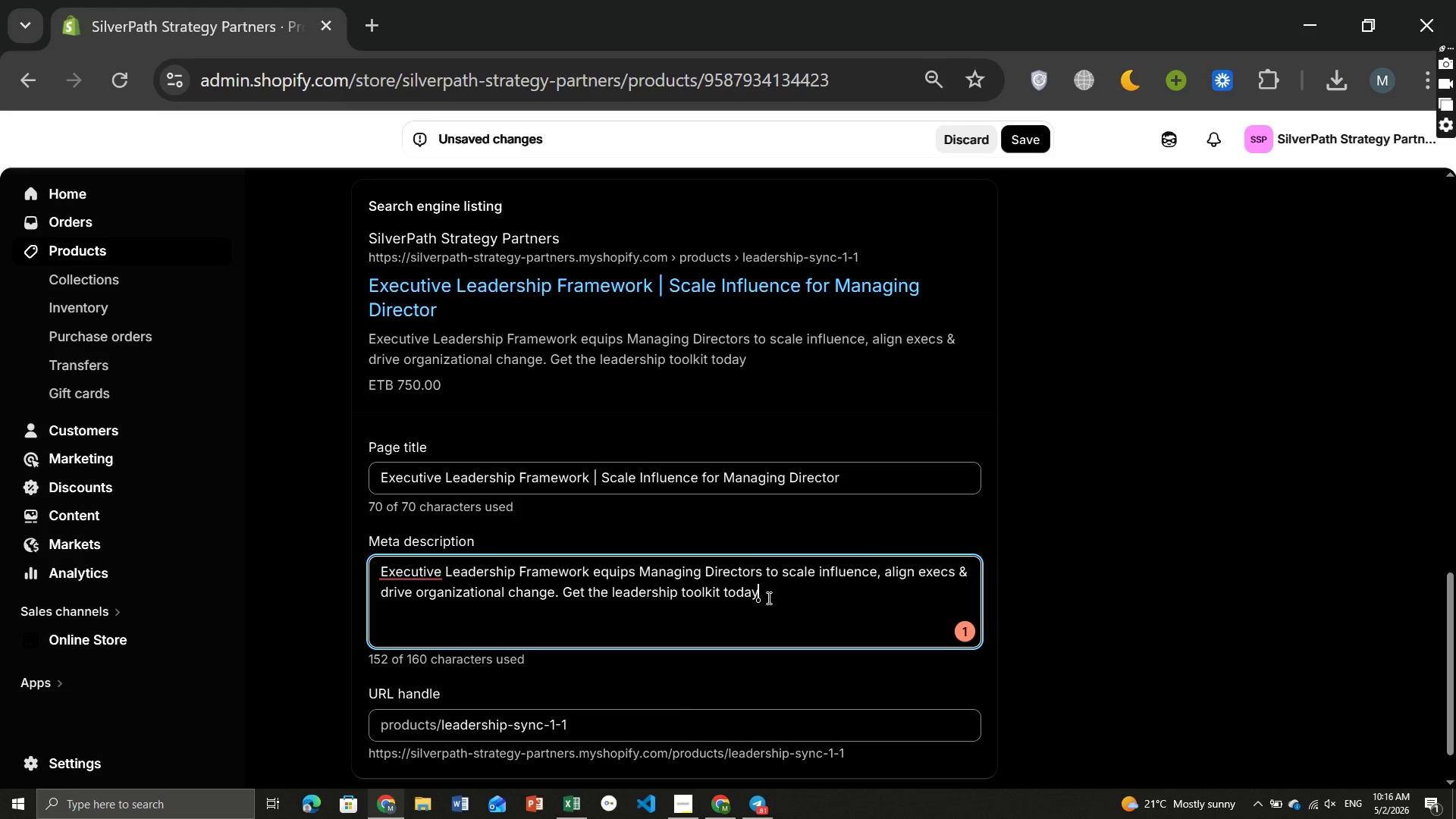 
left_click([767, 598])
 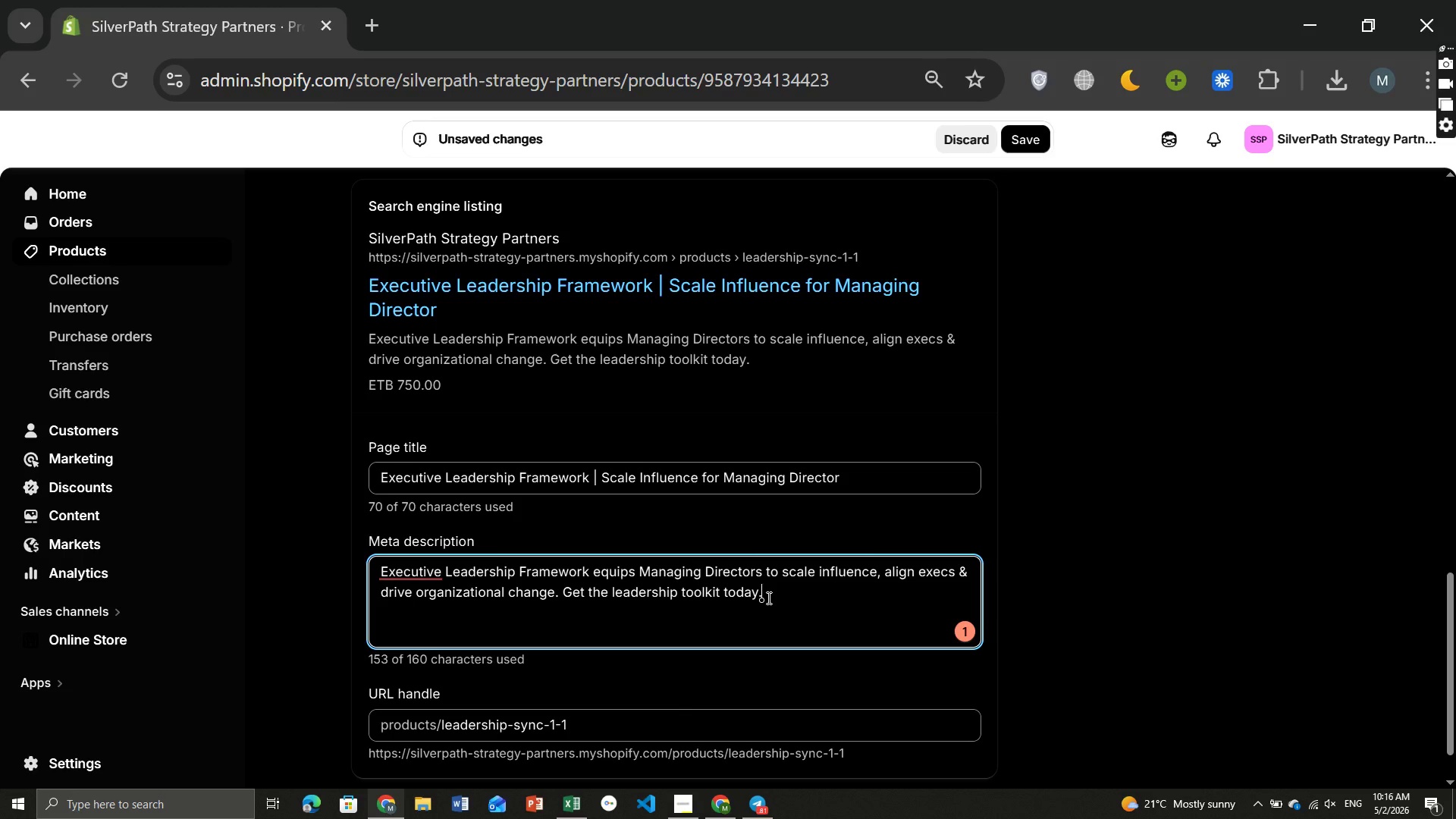 
key(Period)
 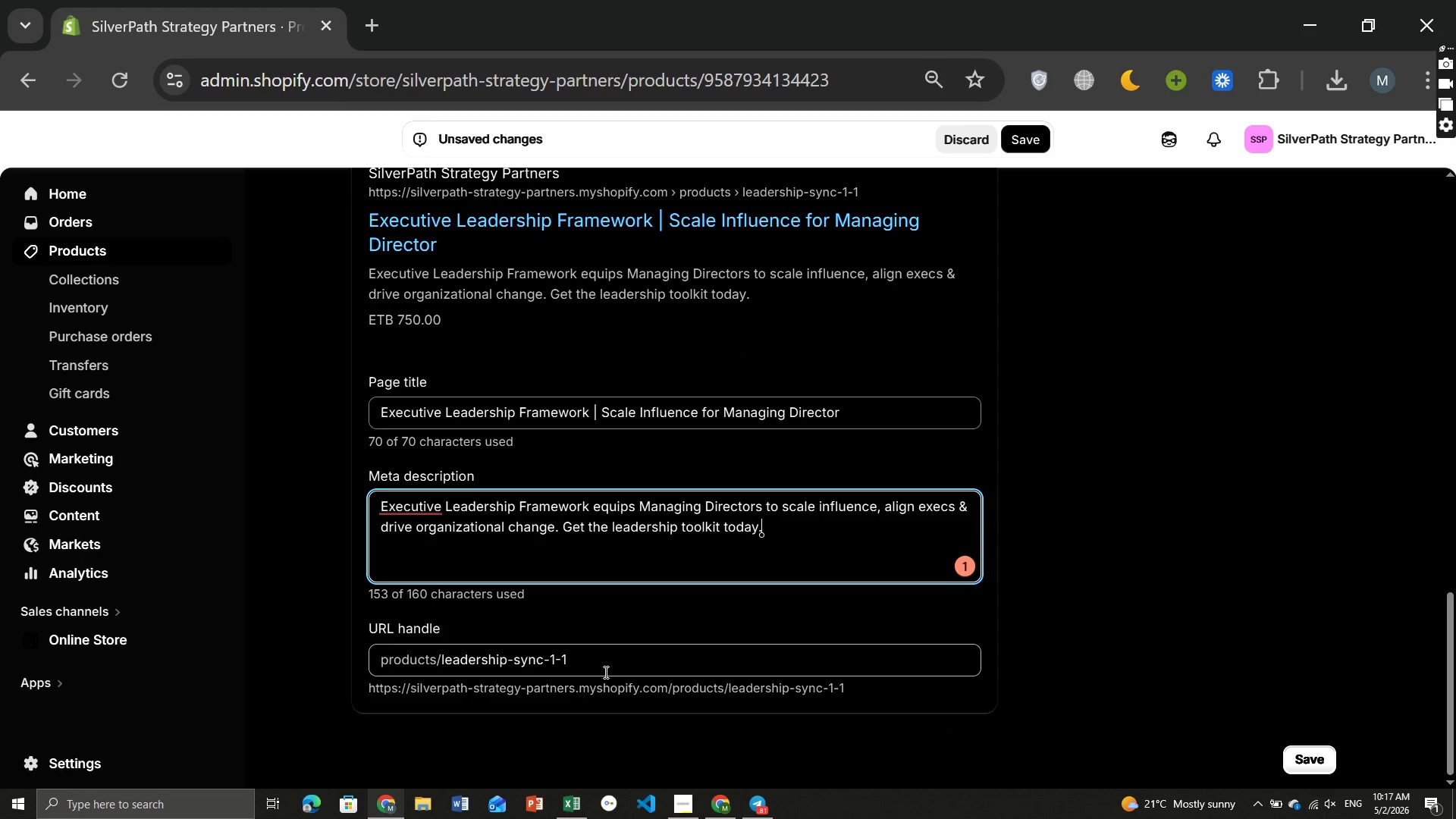 
left_click_drag(start_coordinate=[583, 661], to_coordinate=[441, 639])
 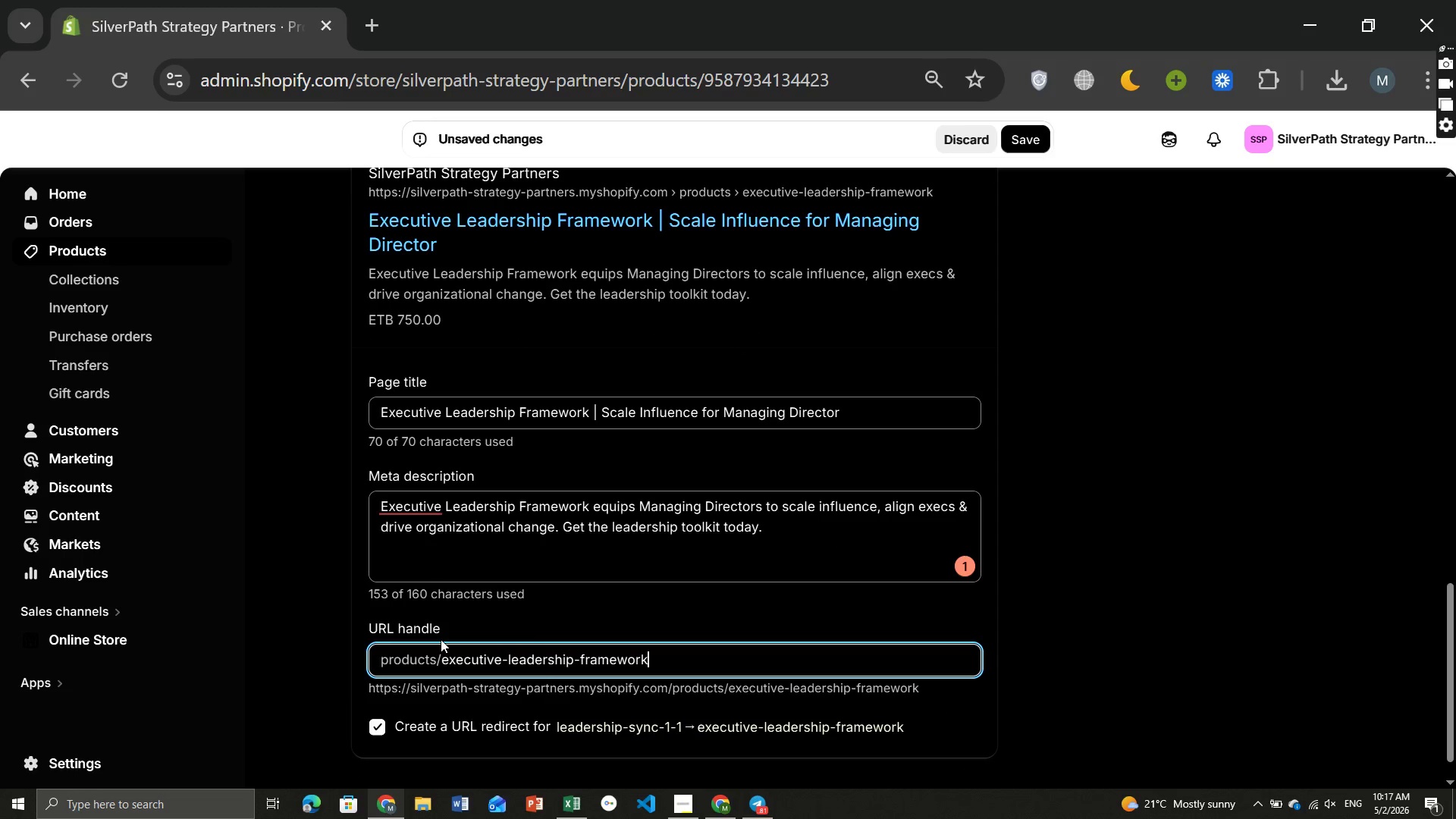 
key(Control+ControlLeft)
 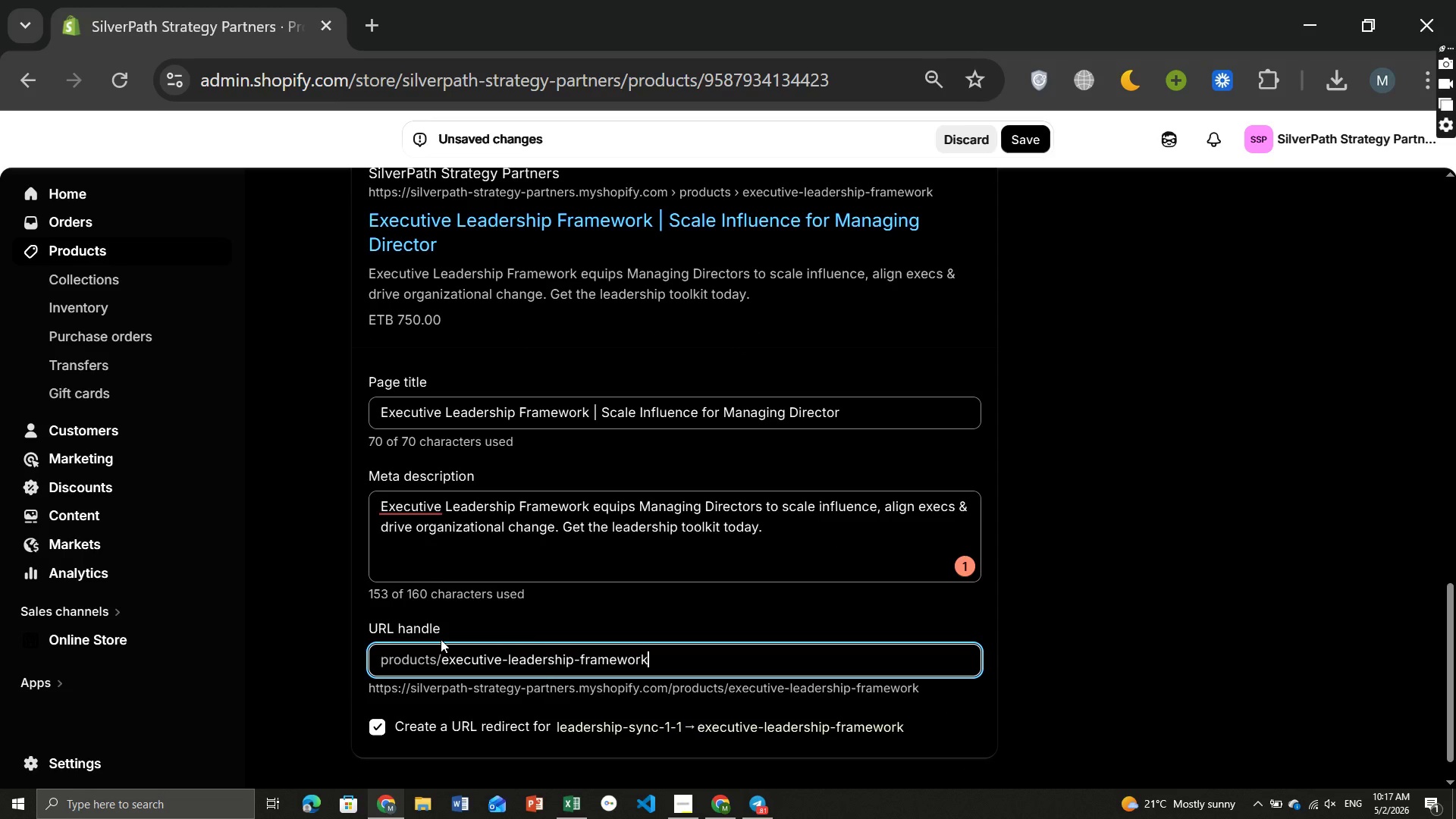 
key(Control+V)
 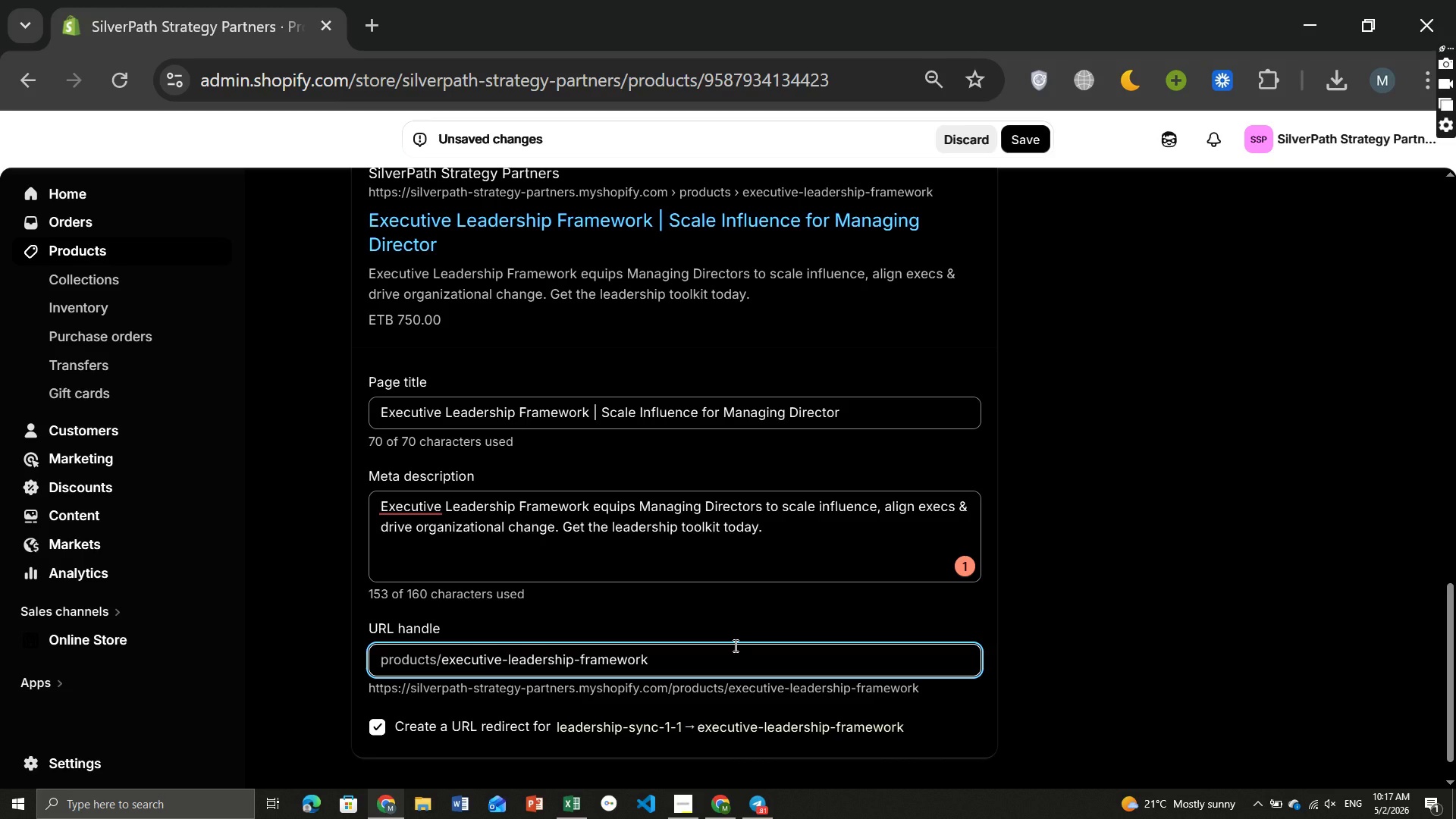 
wait(12.73)
 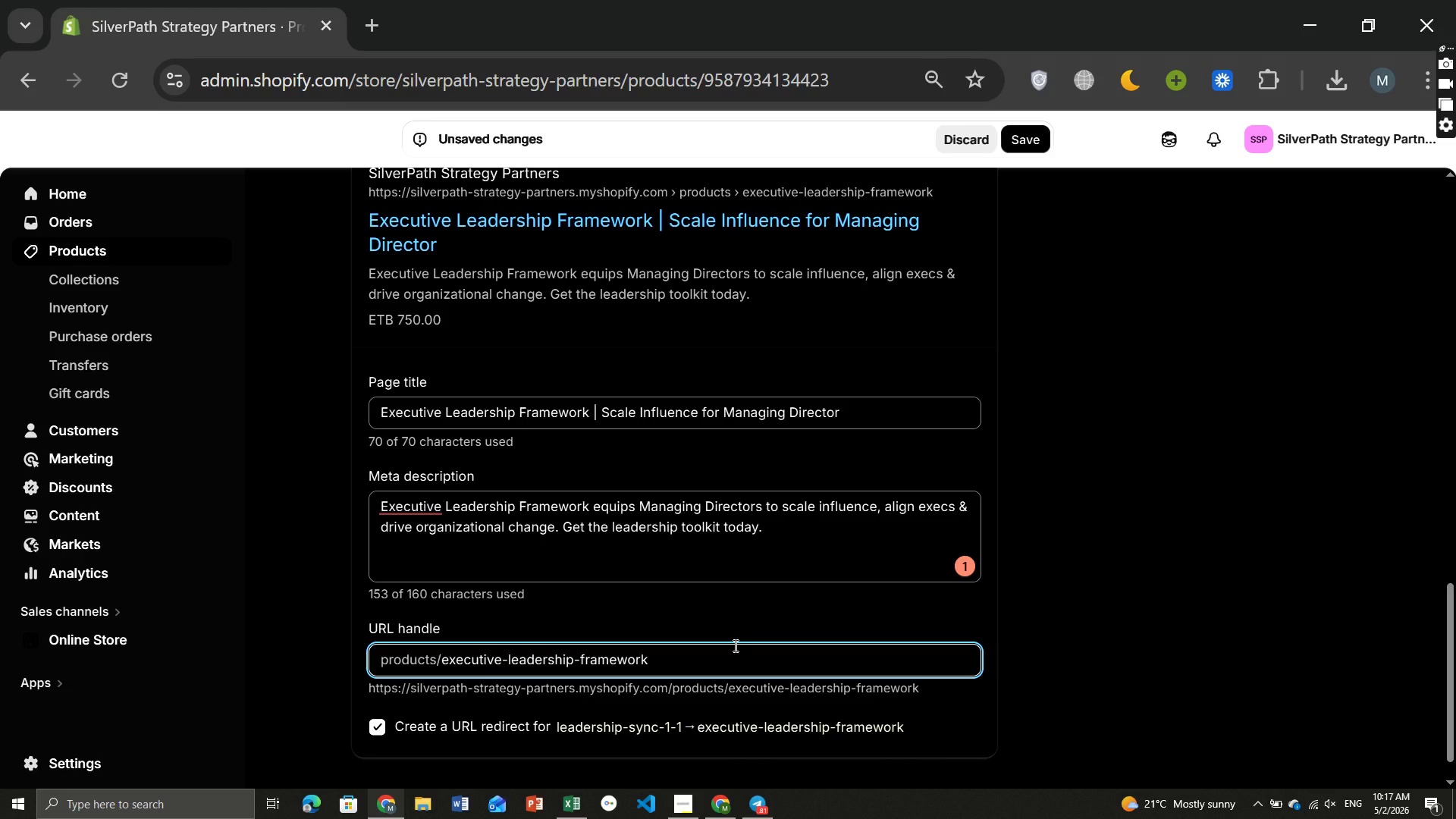 
left_click([429, 603])
 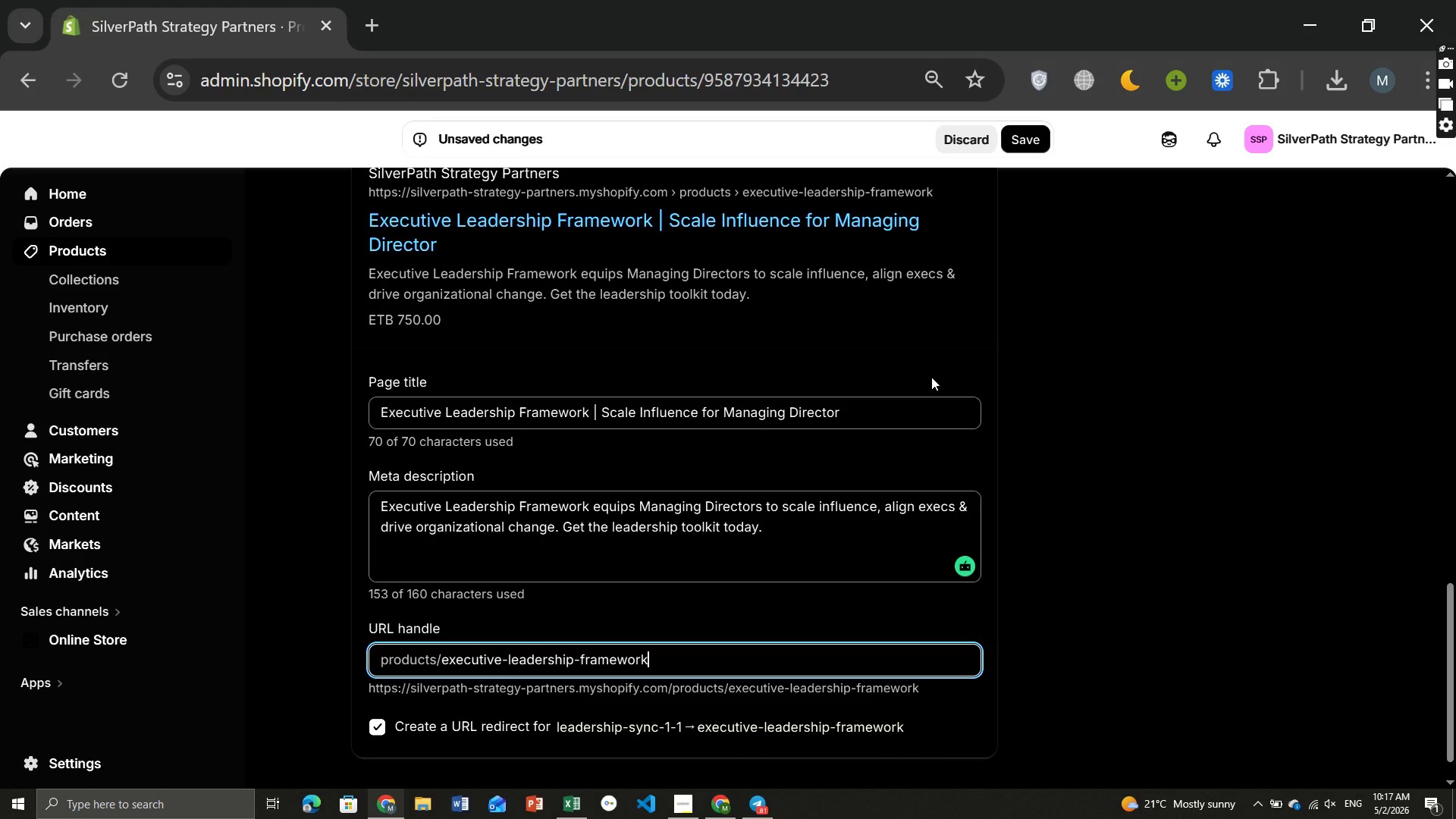 
wait(5.14)
 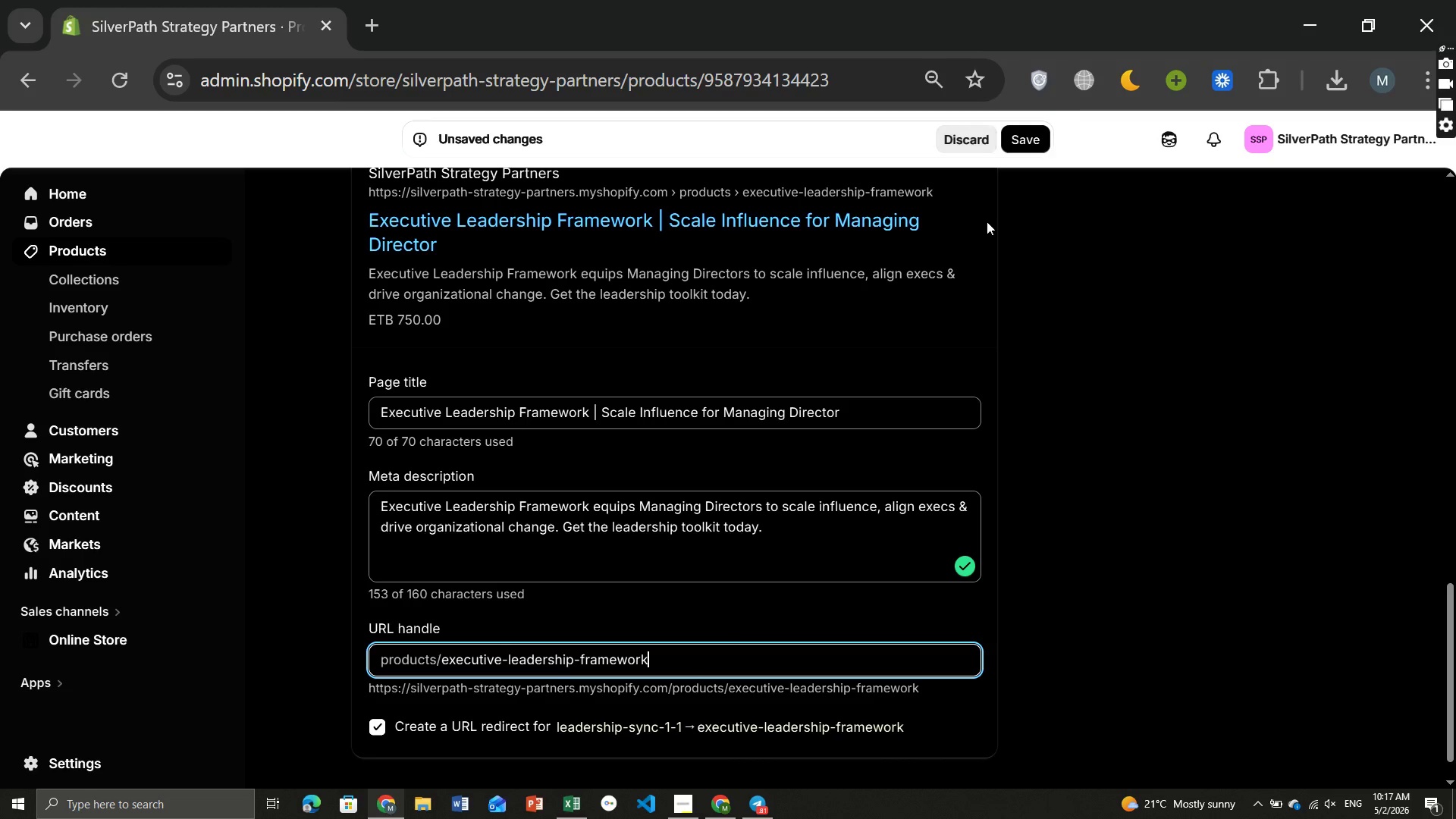 
key(Meta+PrintScreen)
 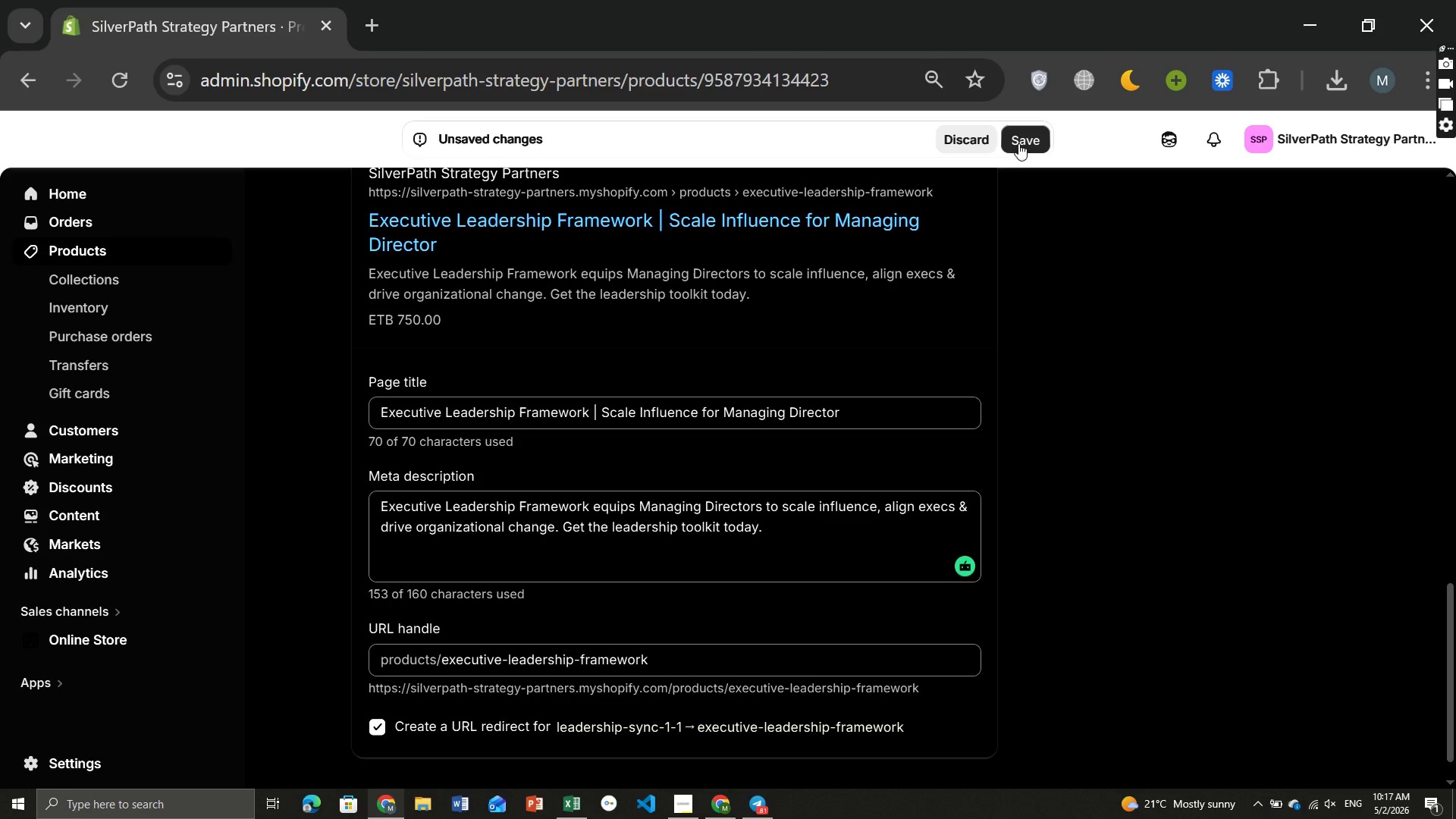 
left_click([1018, 143])
 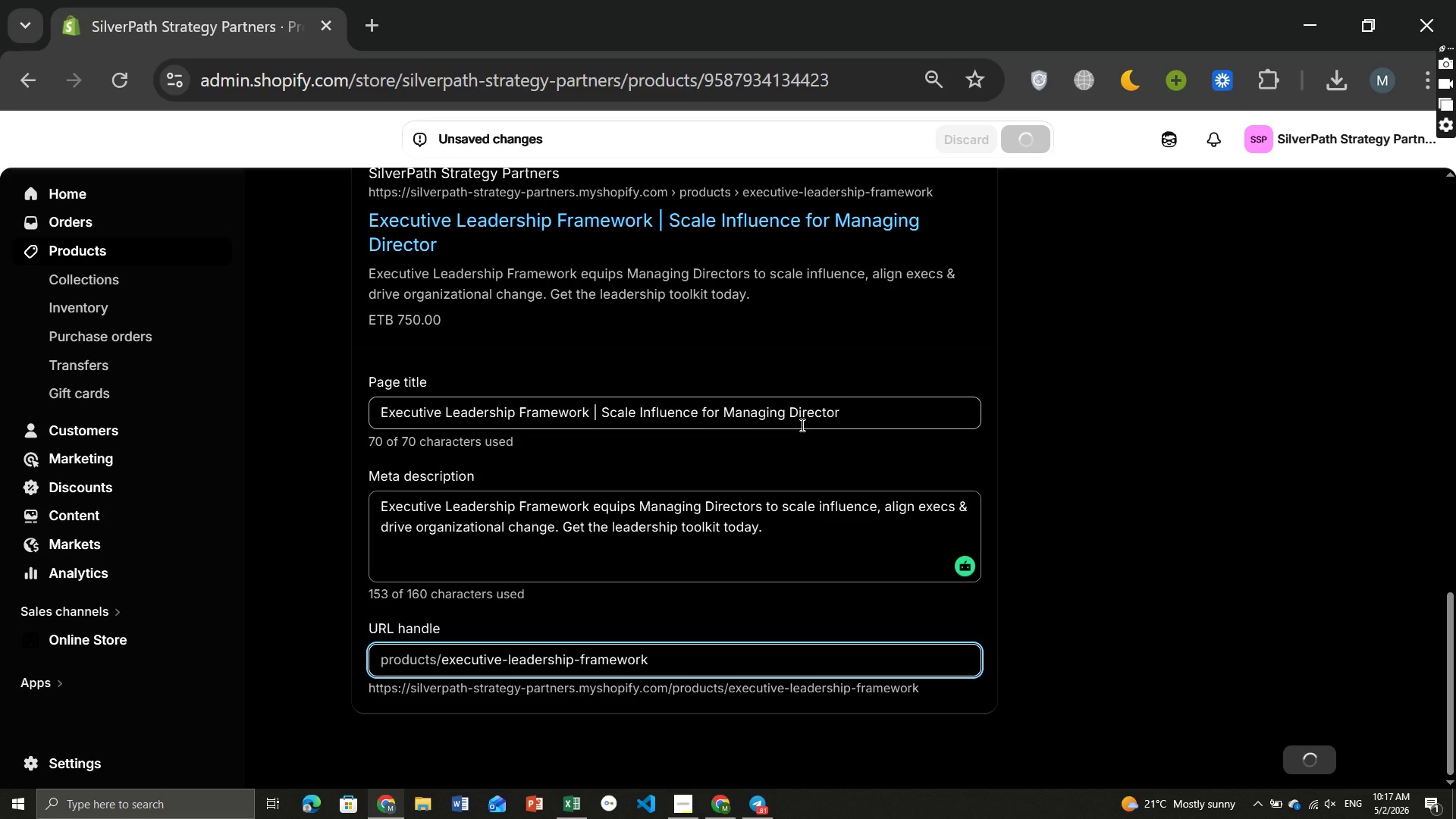 
wait(10.08)
 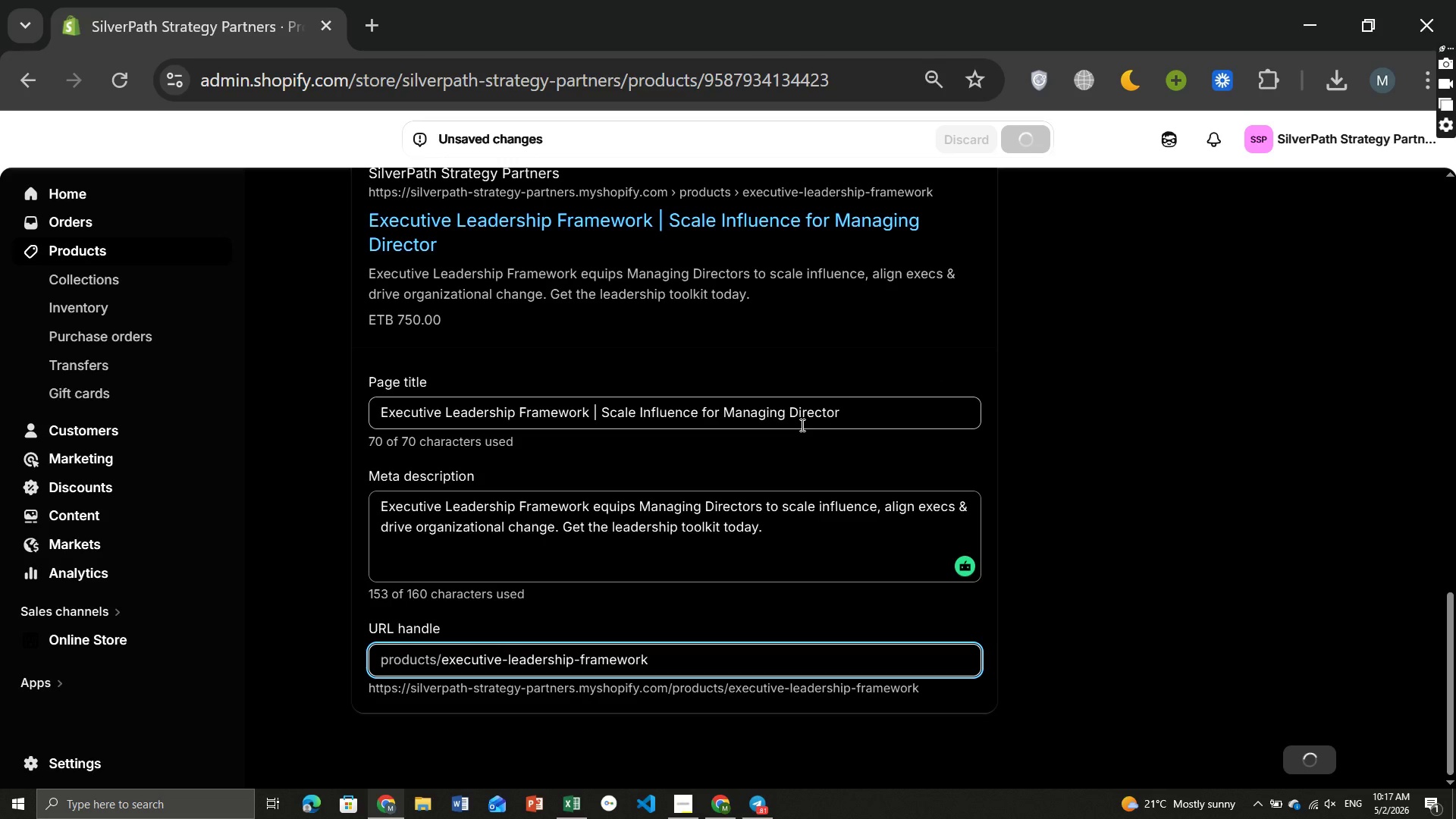 
mouse_move([1119, 390])
 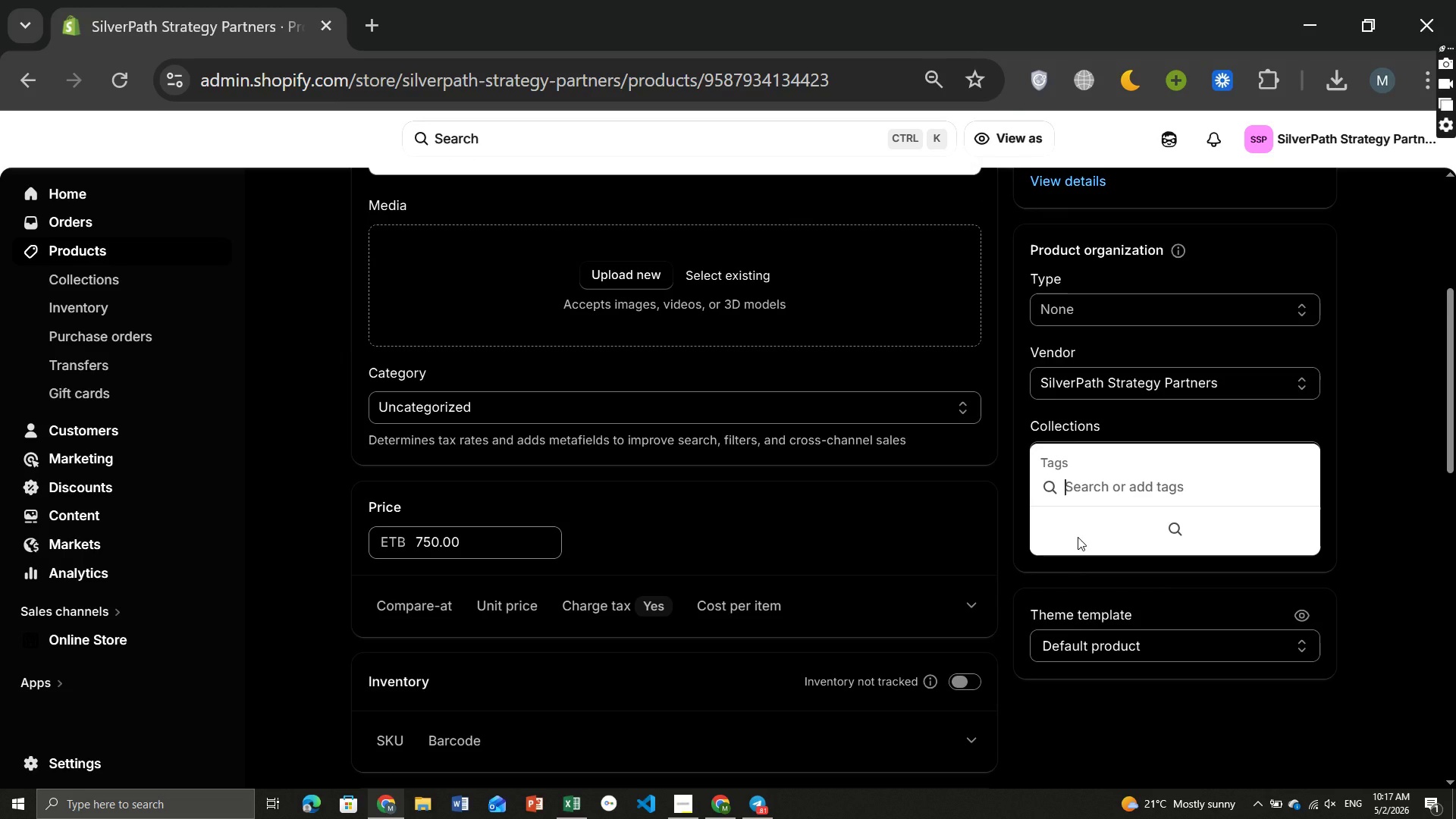 
left_click([1078, 537])
 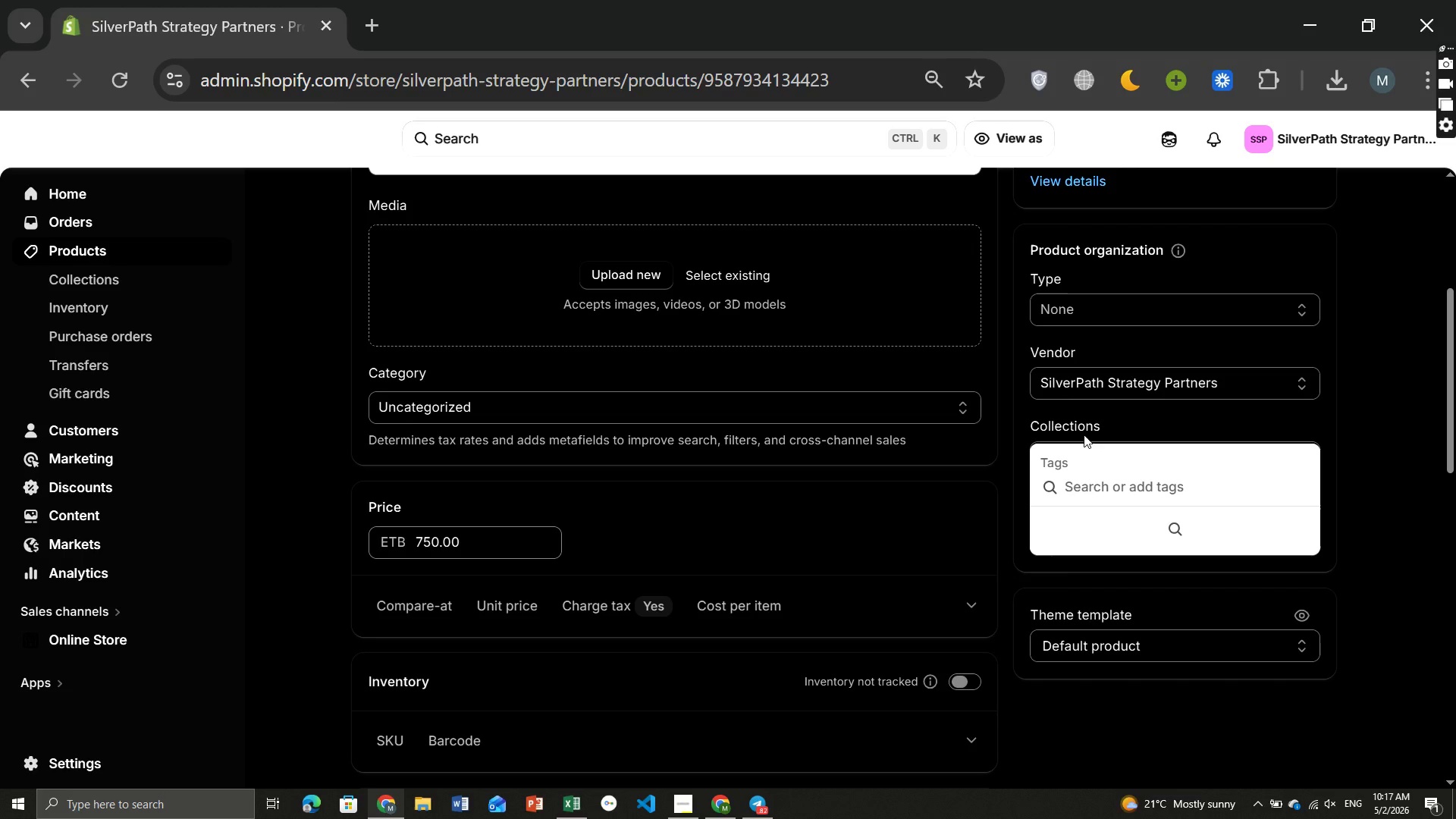 
wait(6.09)
 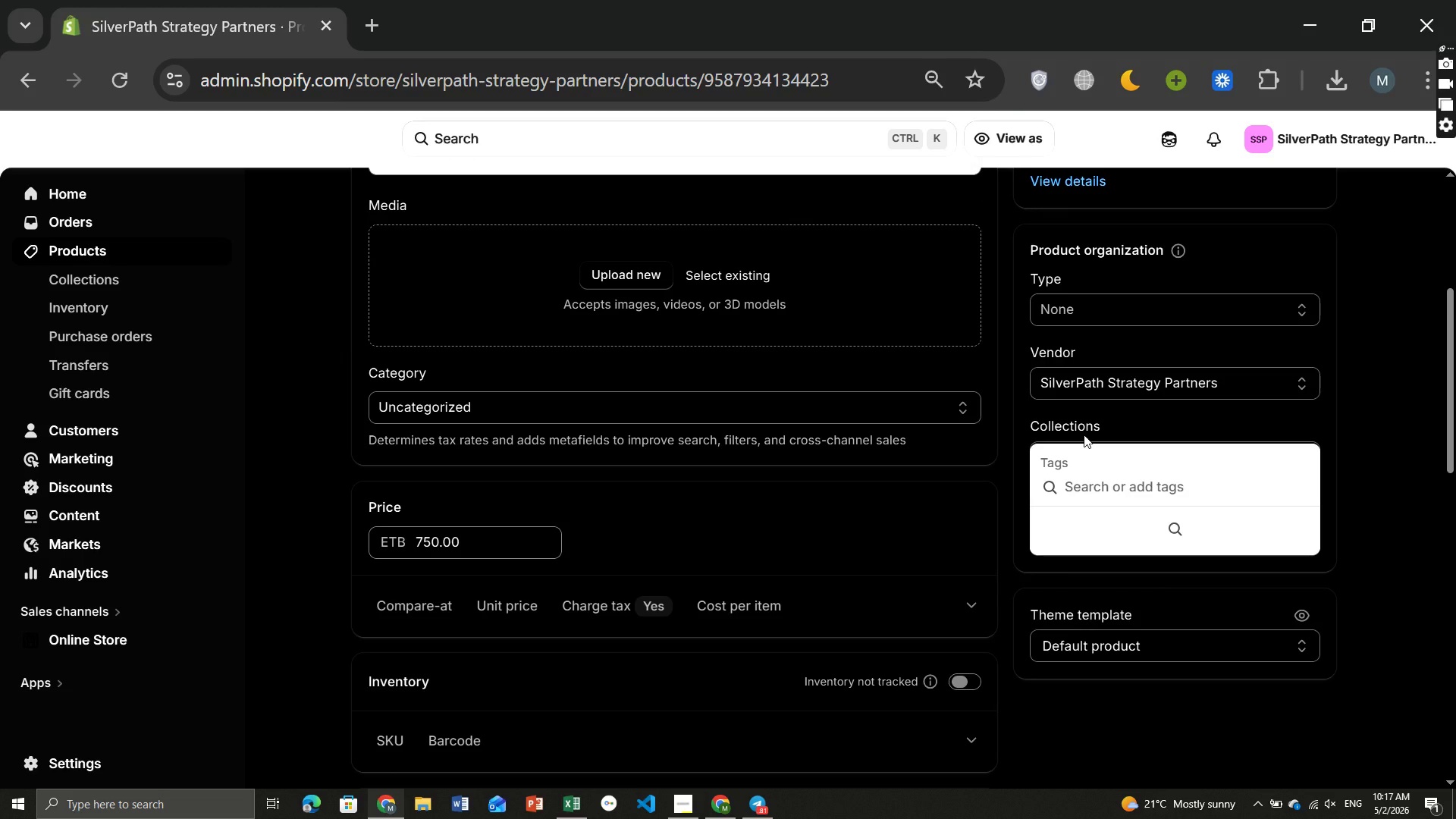 
type(Leadership Development, Digital Playbook, Professional Services, Manufacturing)
 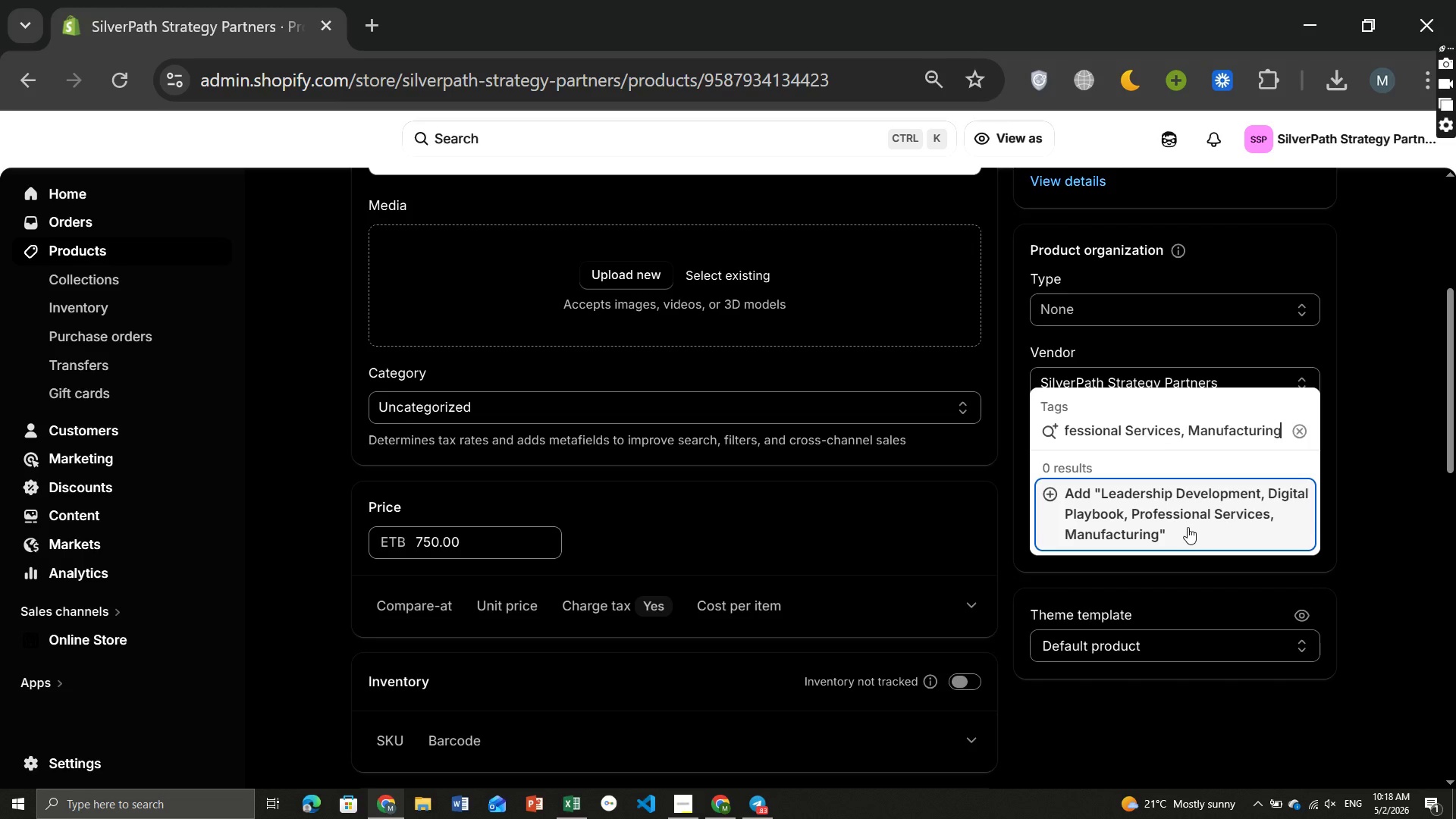 
key(Enter)
 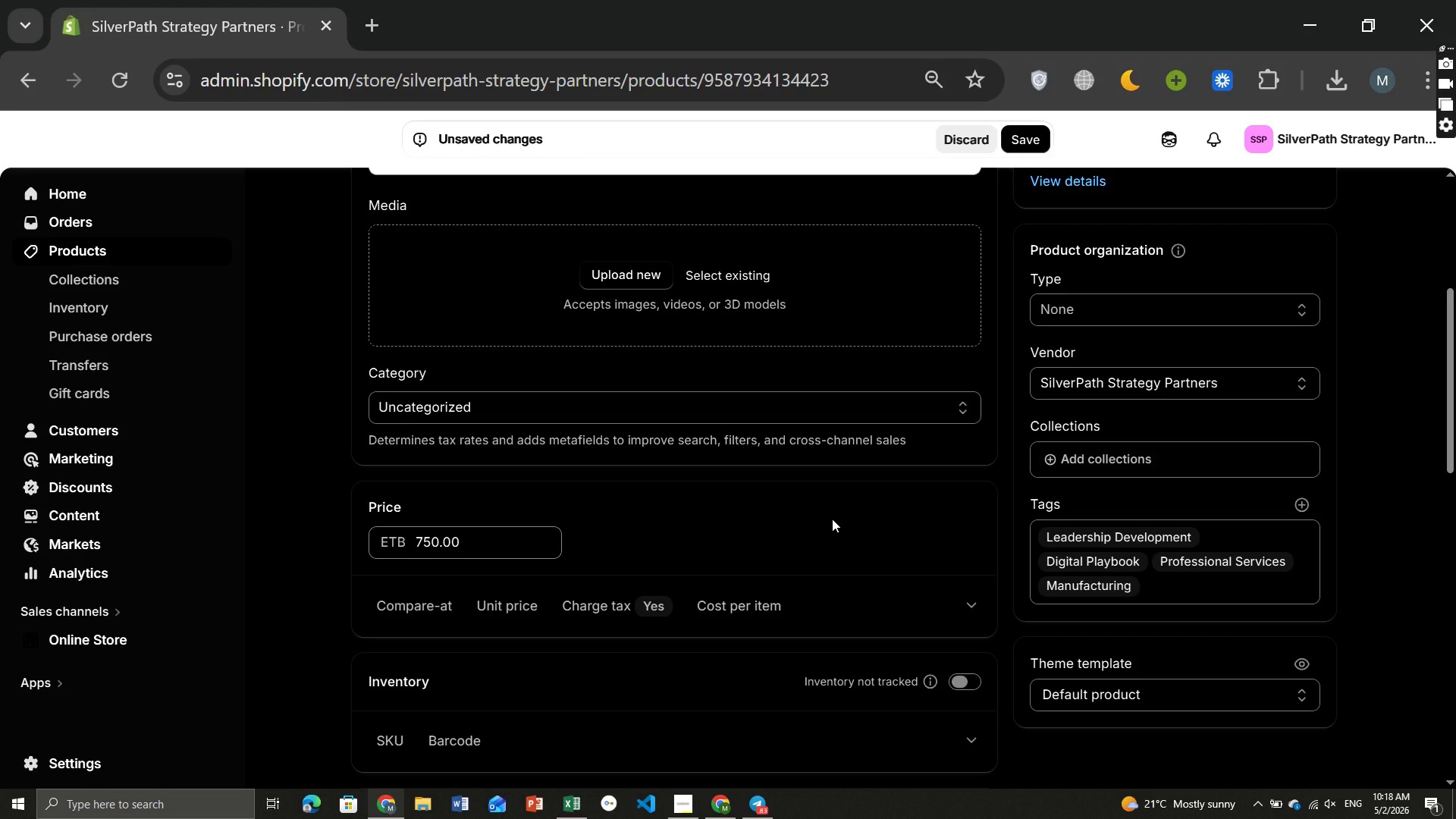 
left_click([832, 519])
 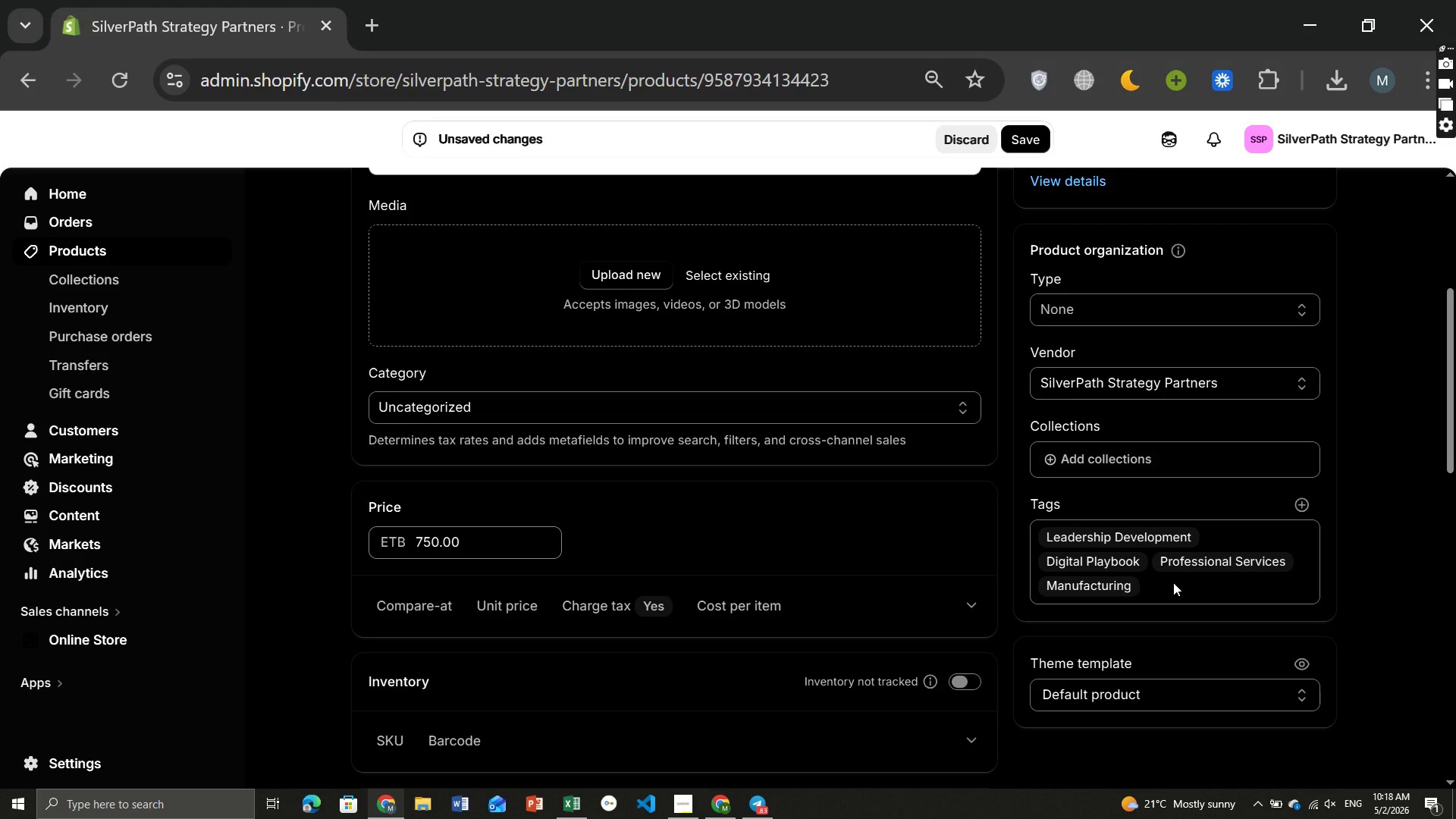 
key(Meta+PrintScreen)
 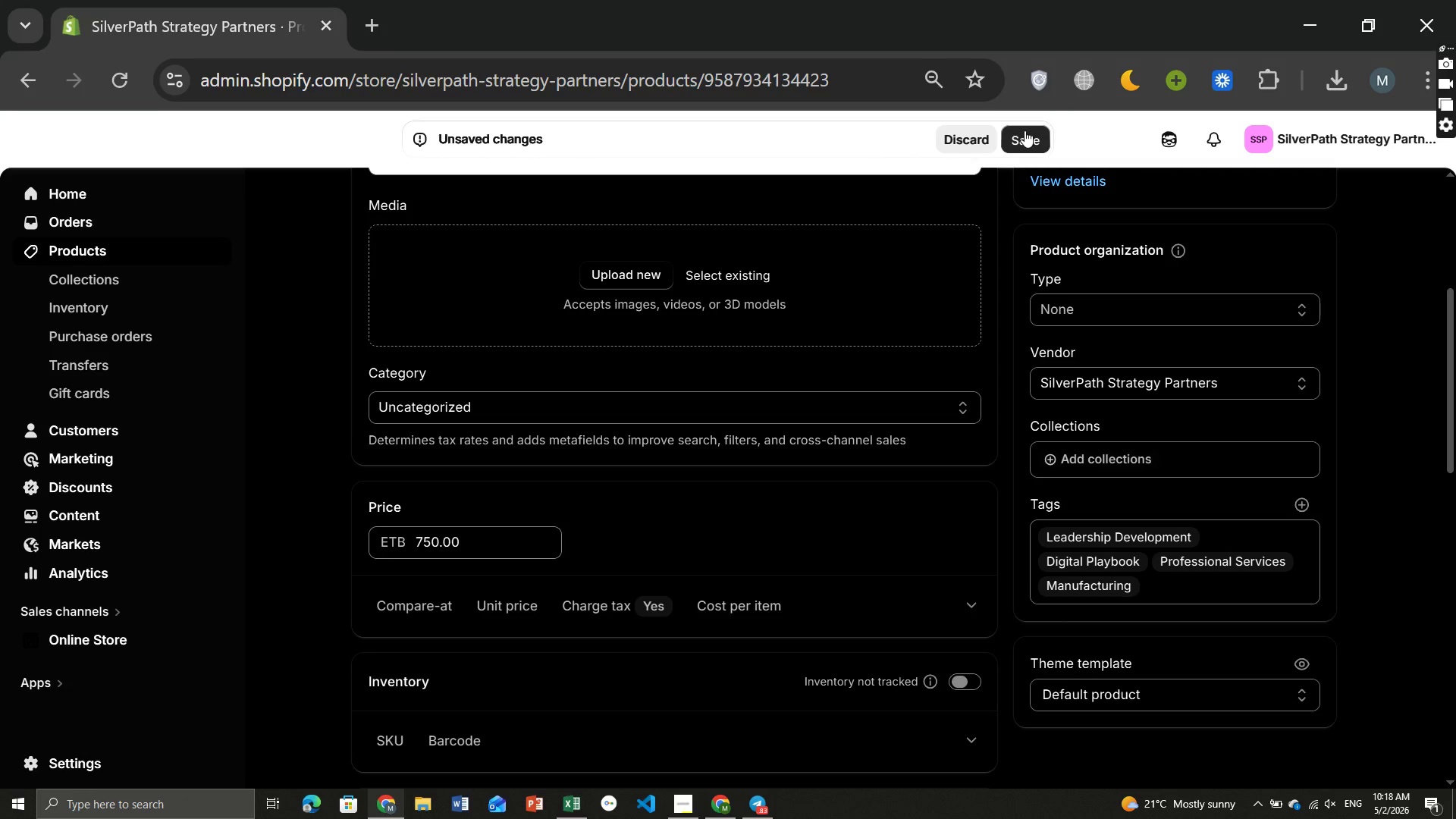 
left_click([1025, 130])
 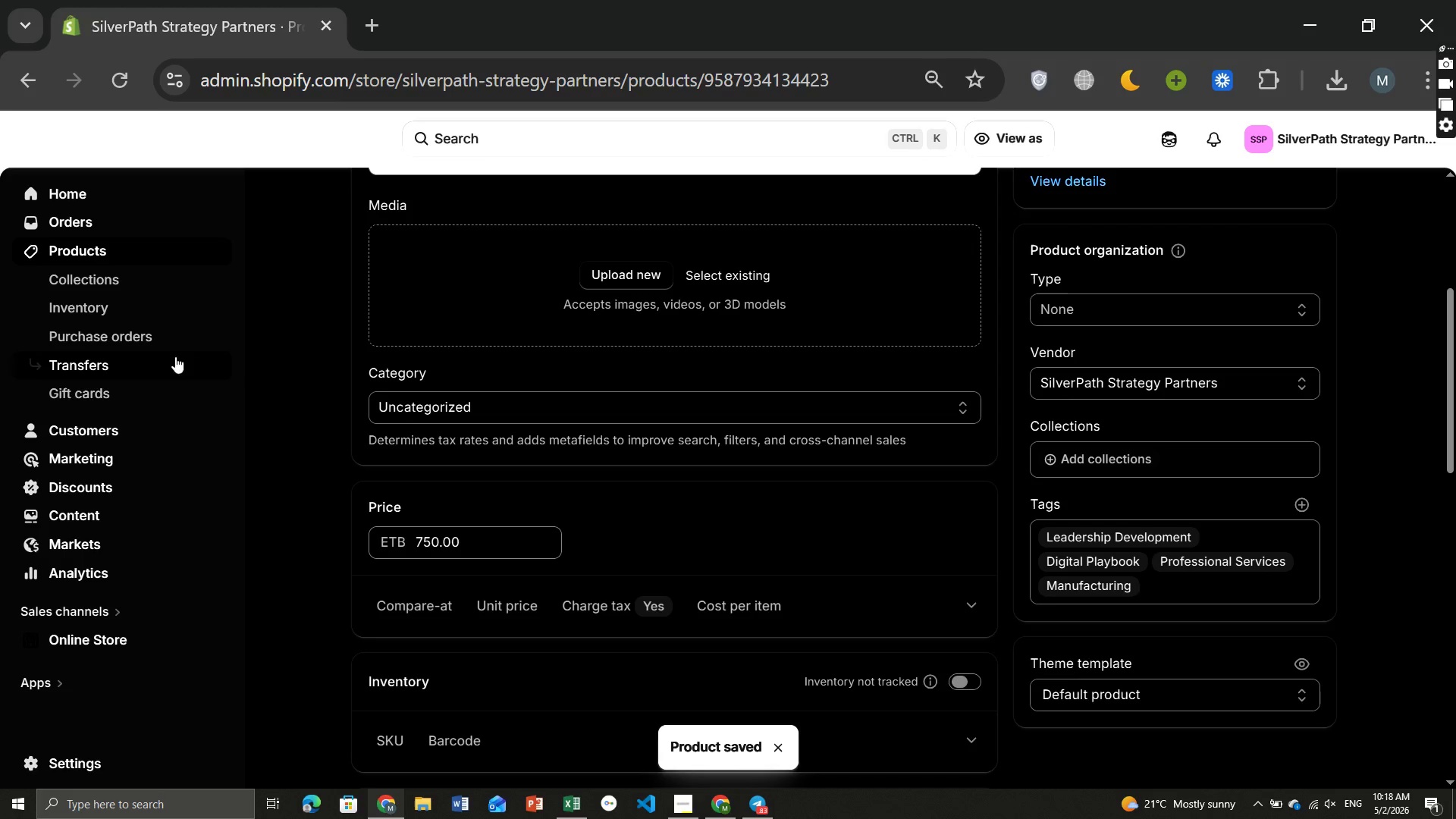 
wait(7.62)
 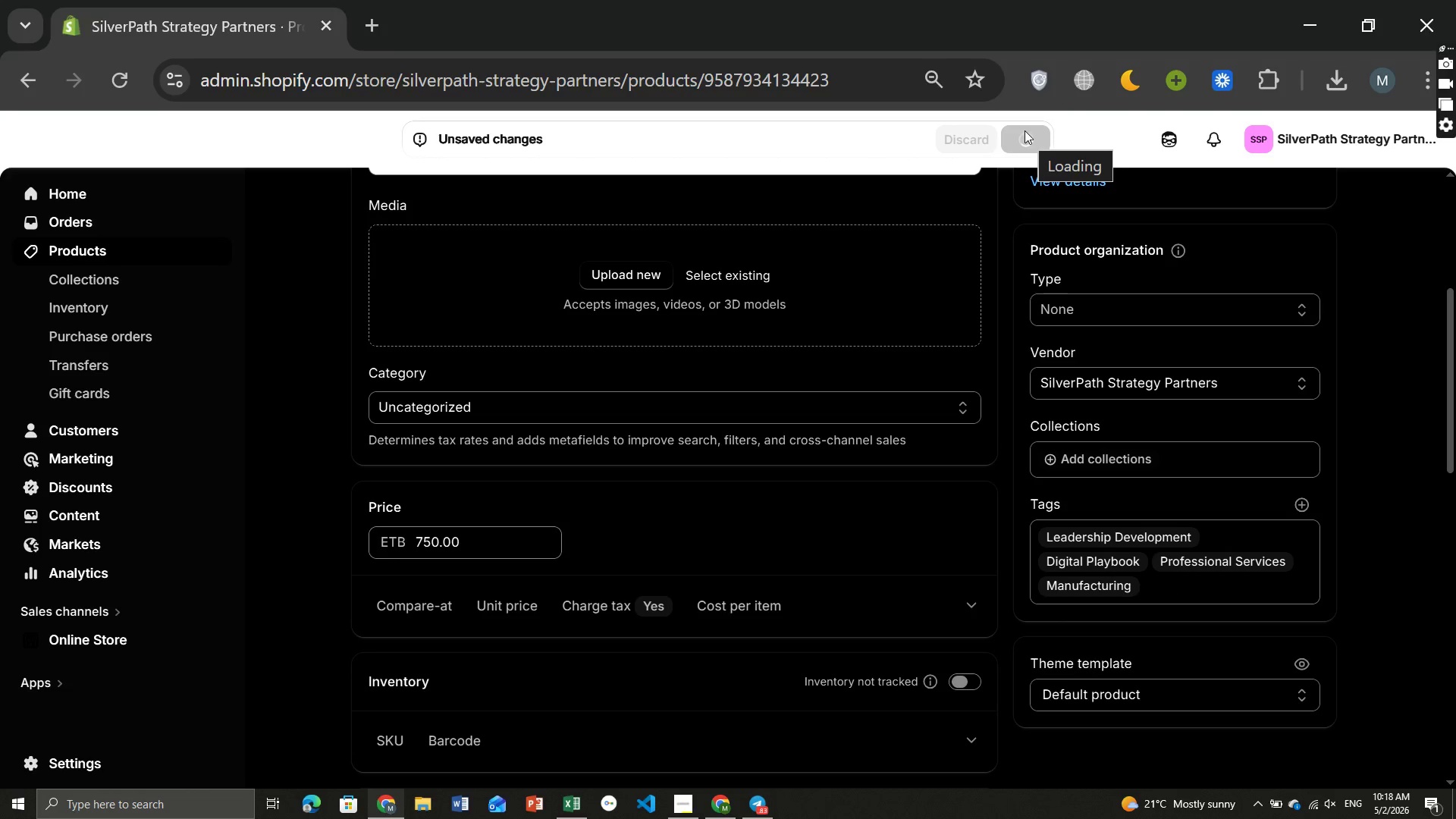 
left_click([96, 253])
 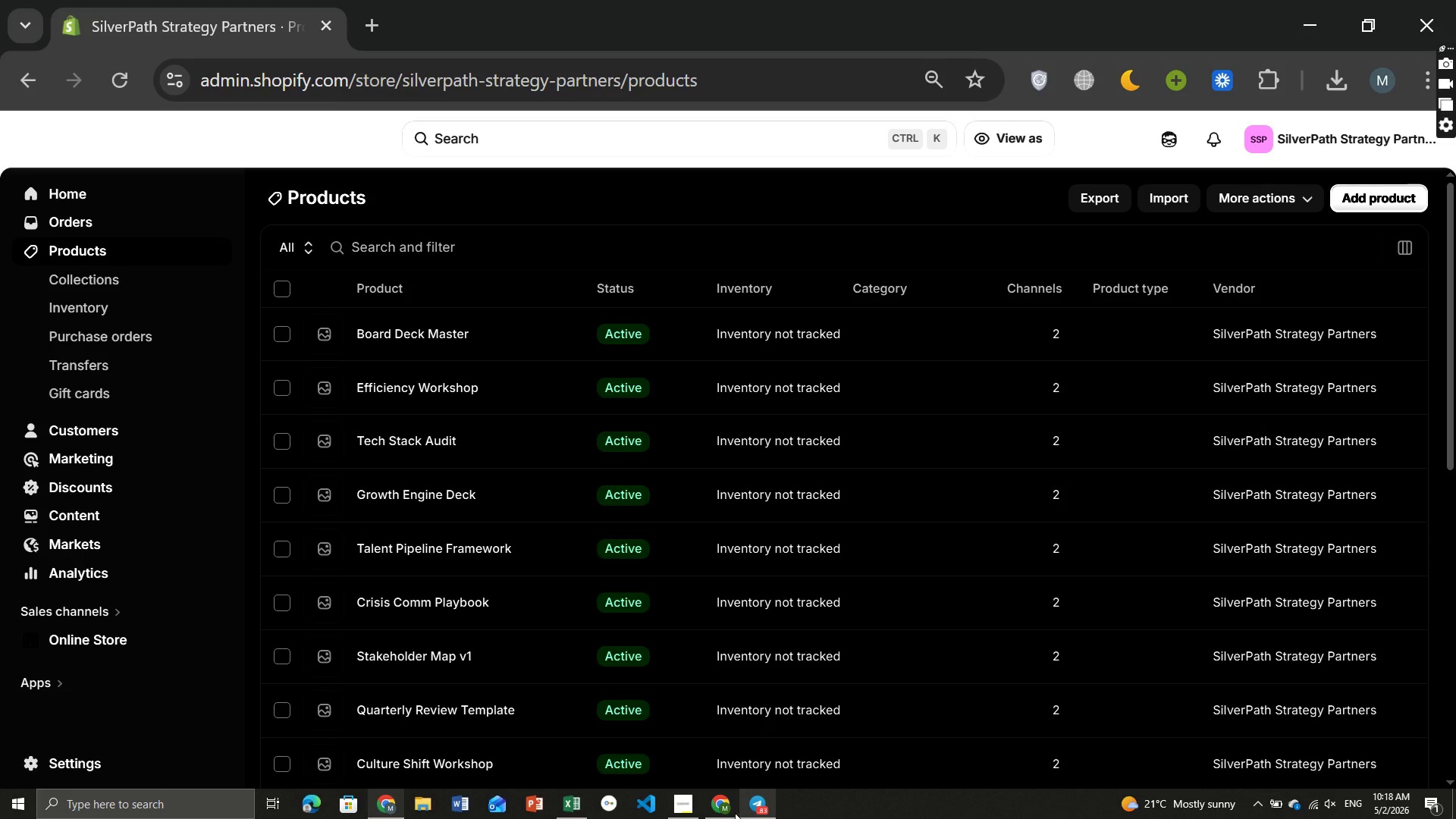 
wait(6.5)
 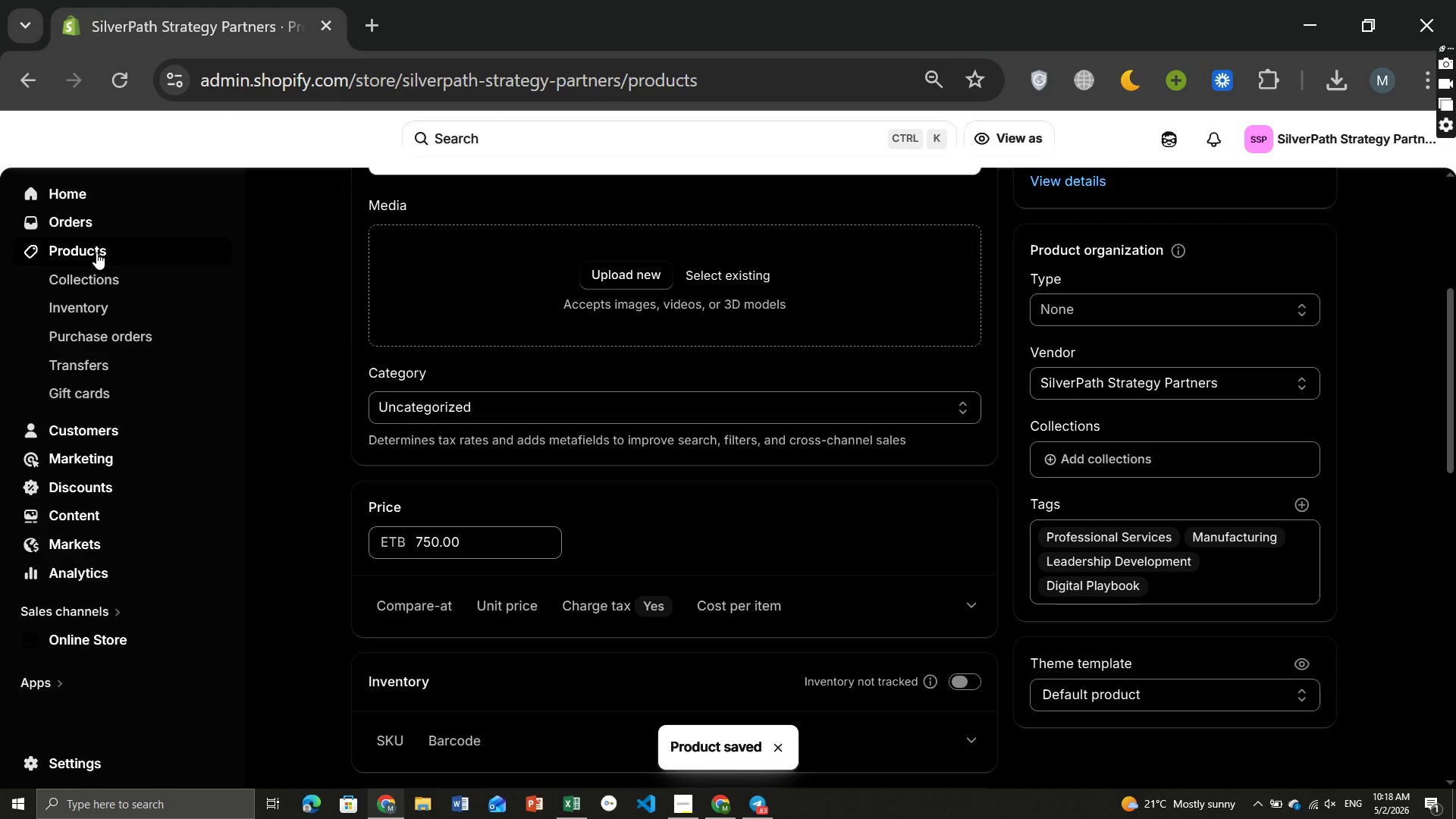 
left_click([678, 816])